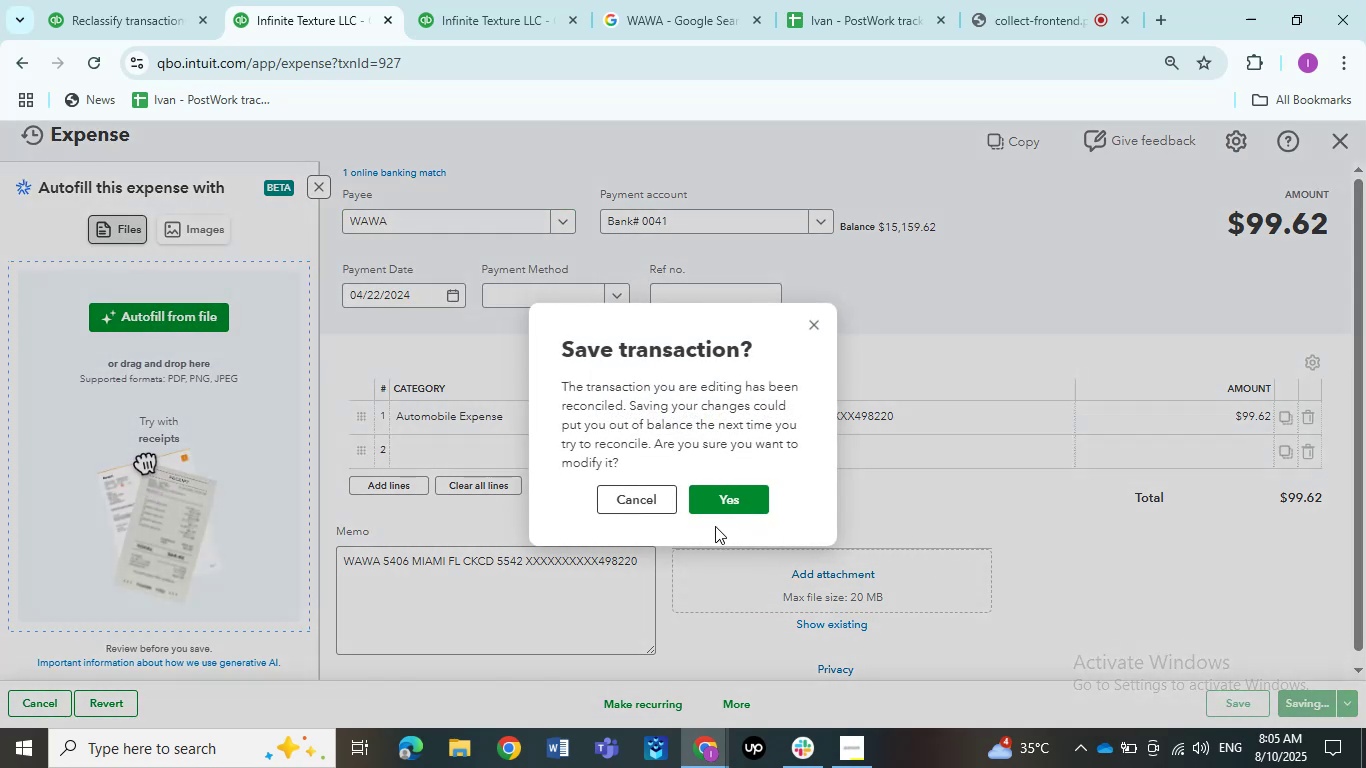 
left_click([628, 504])
 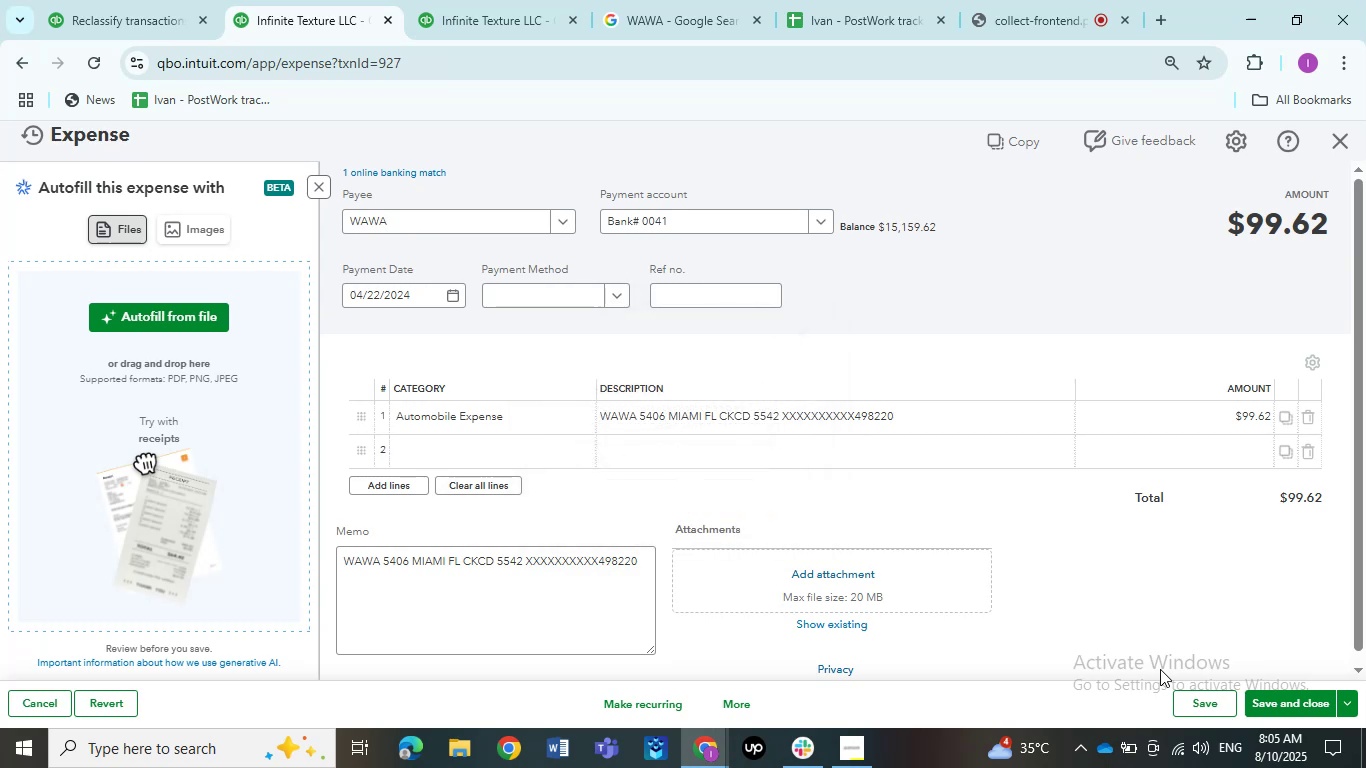 
left_click([1178, 689])
 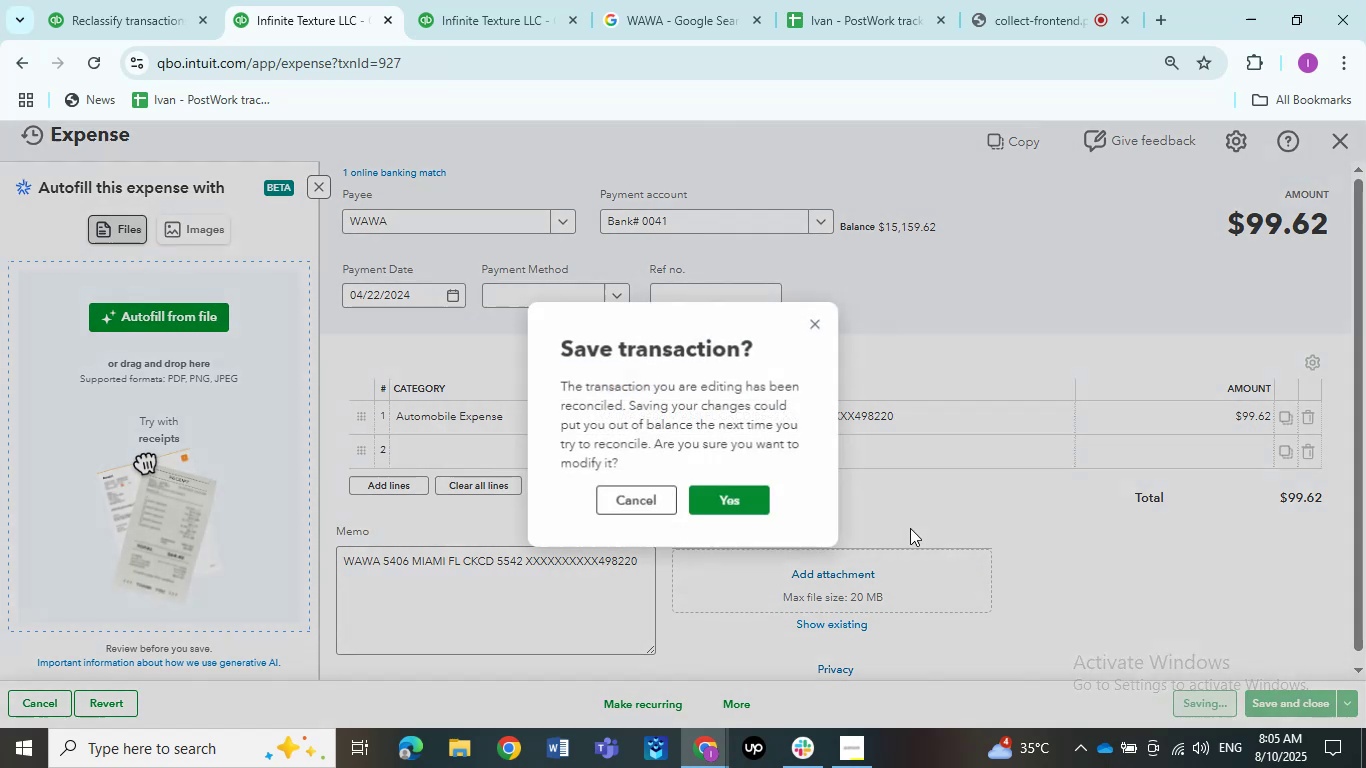 
left_click([727, 511])
 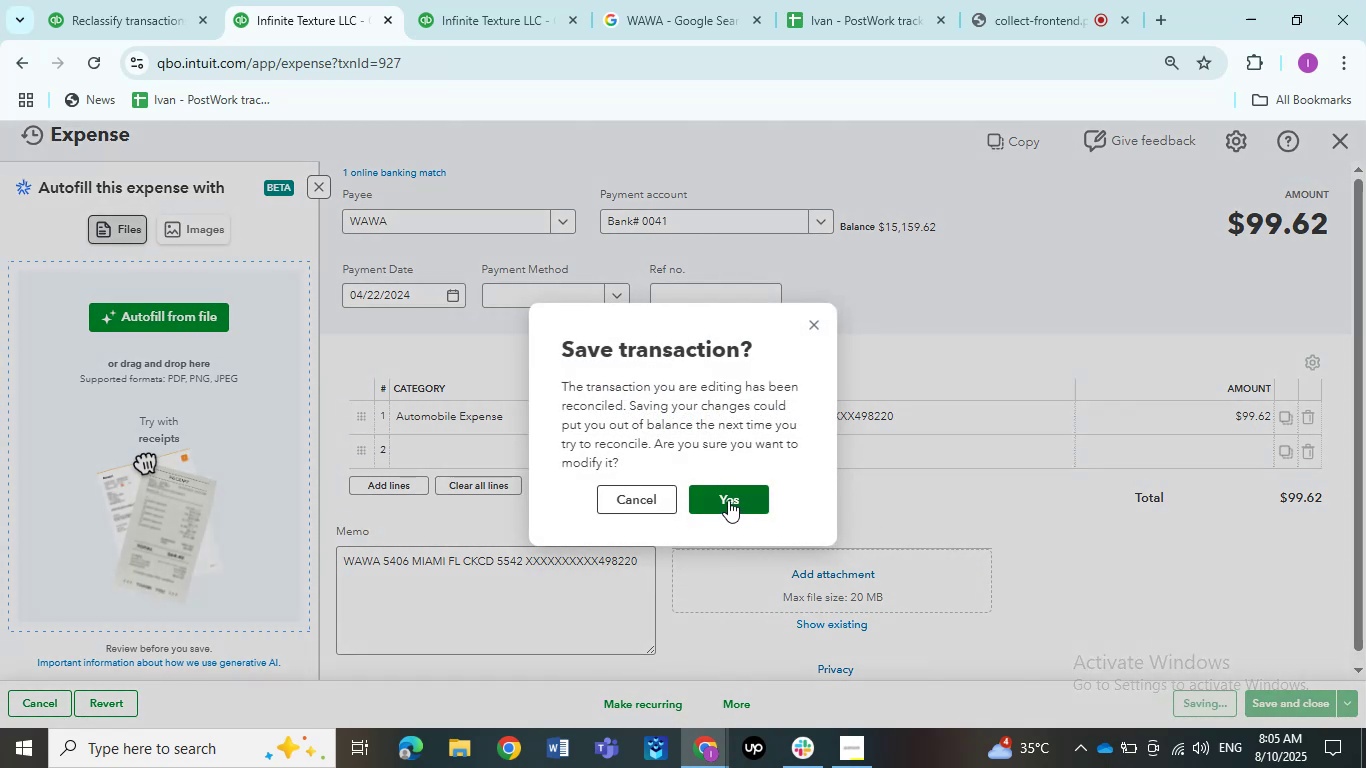 
left_click([728, 500])
 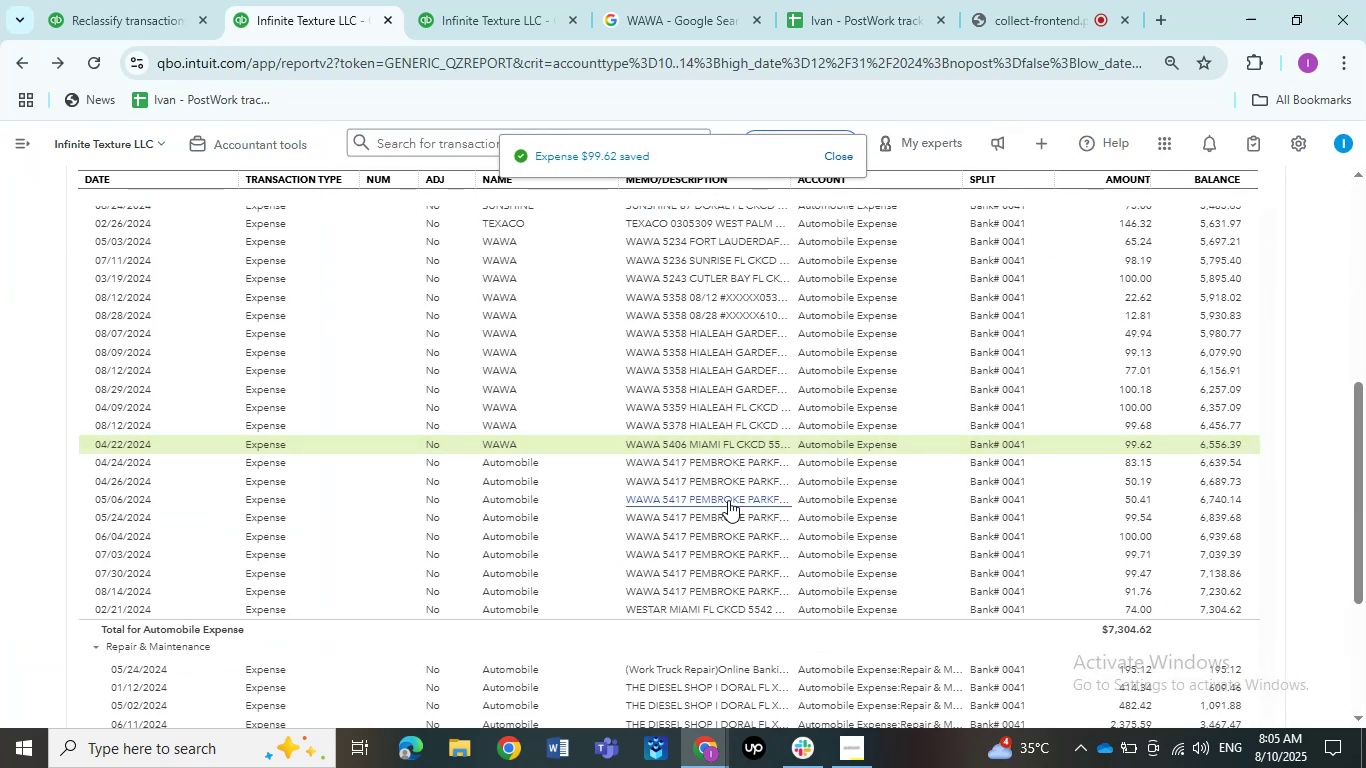 
wait(5.67)
 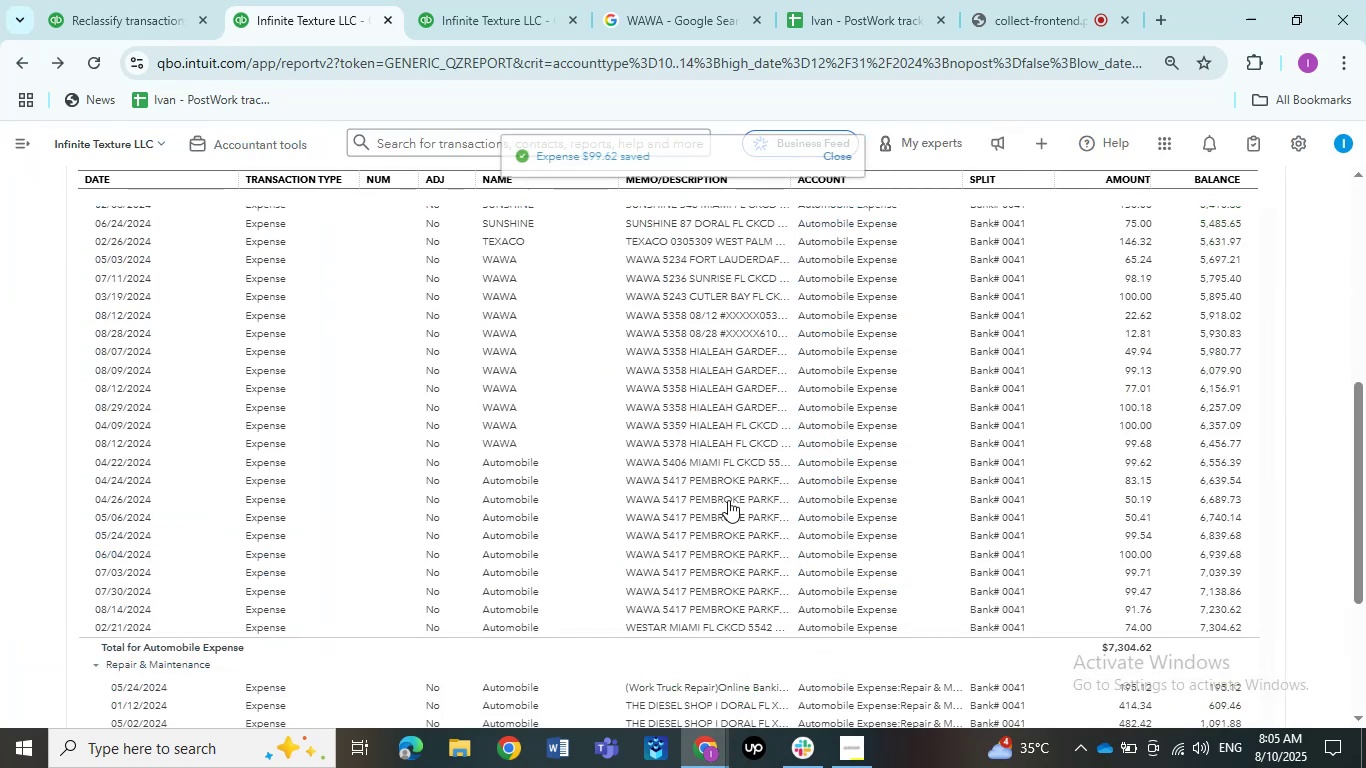 
left_click([716, 463])
 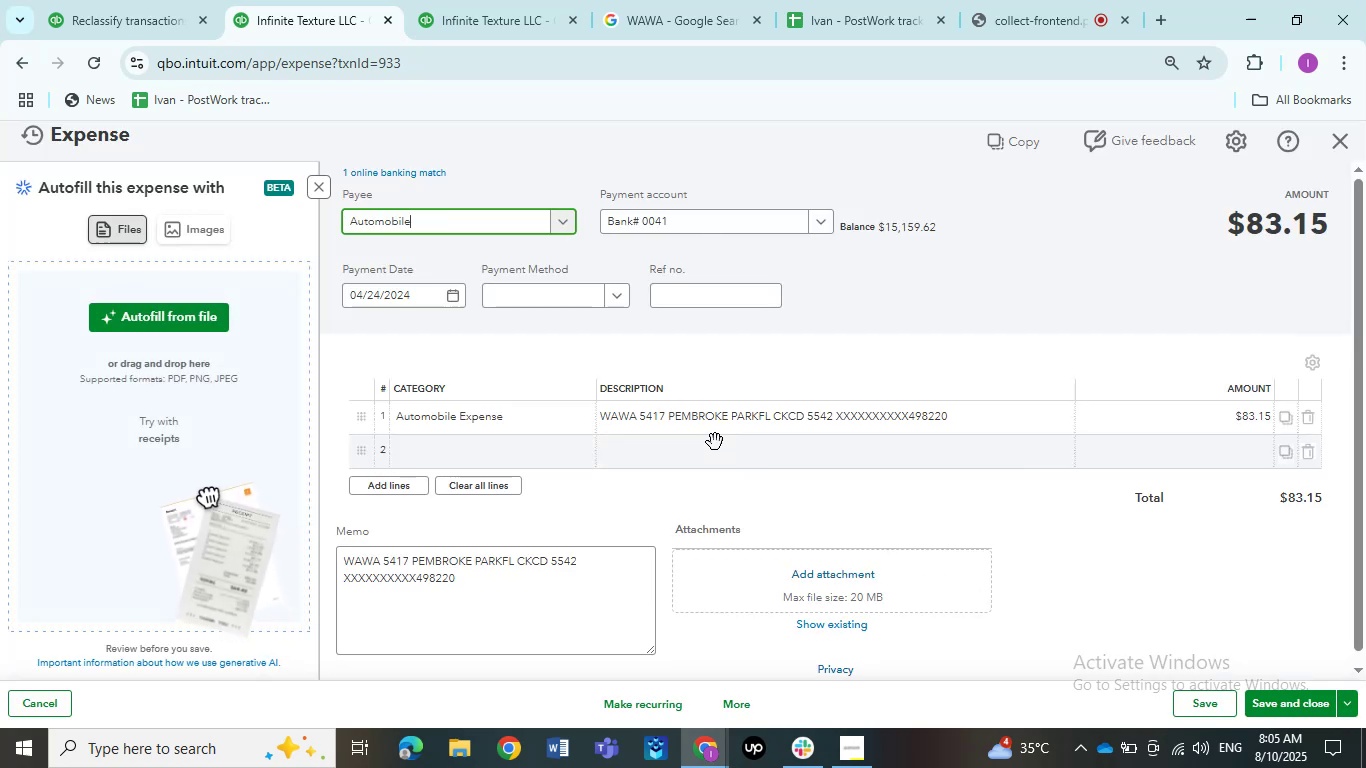 
wait(9.29)
 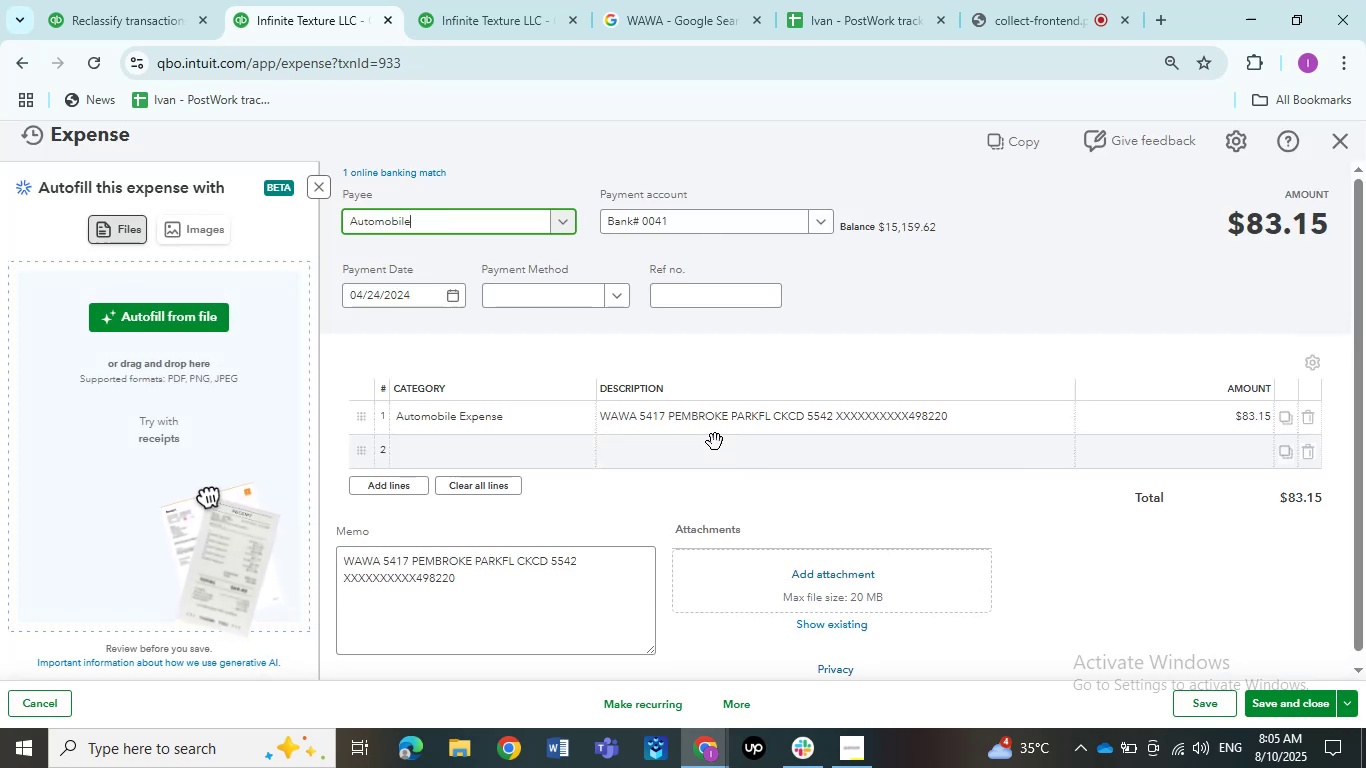 
left_click([496, 230])
 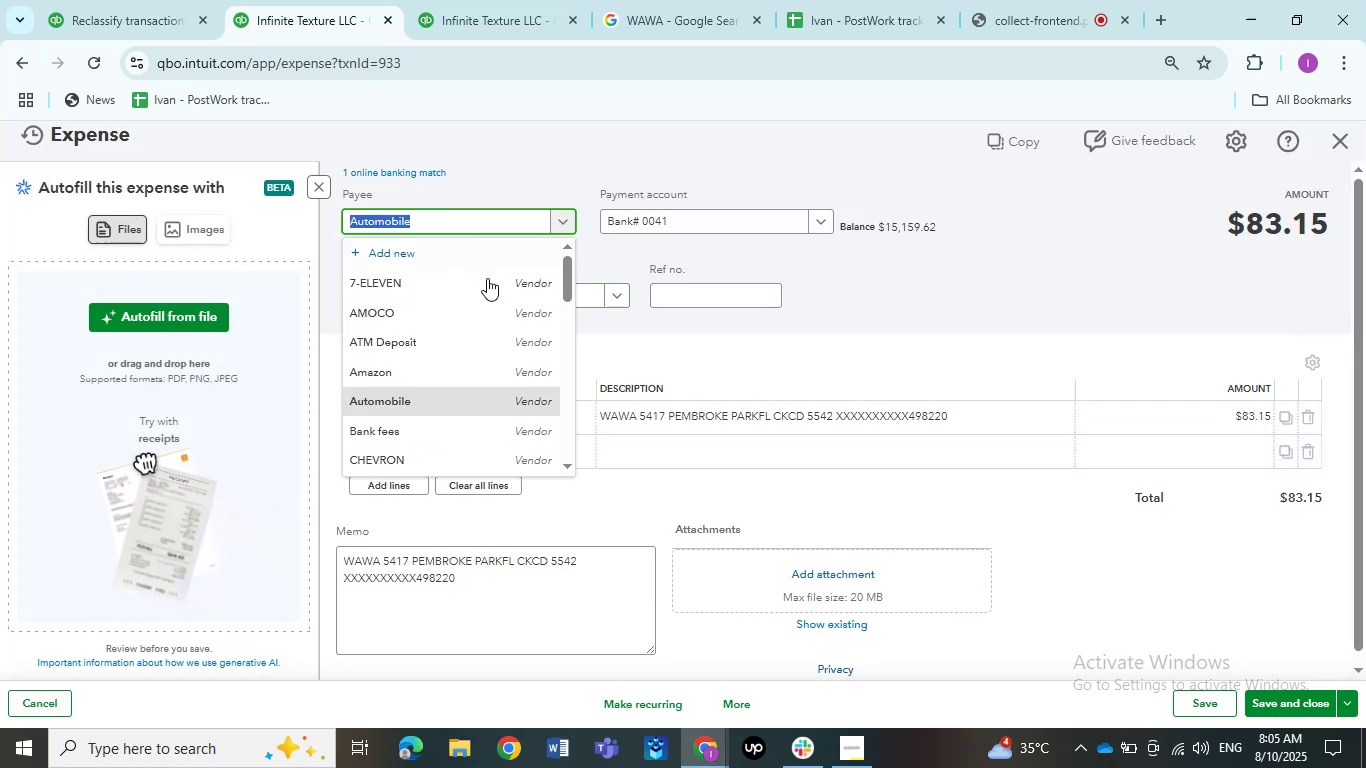 
scroll: coordinate [469, 427], scroll_direction: down, amount: 13.0
 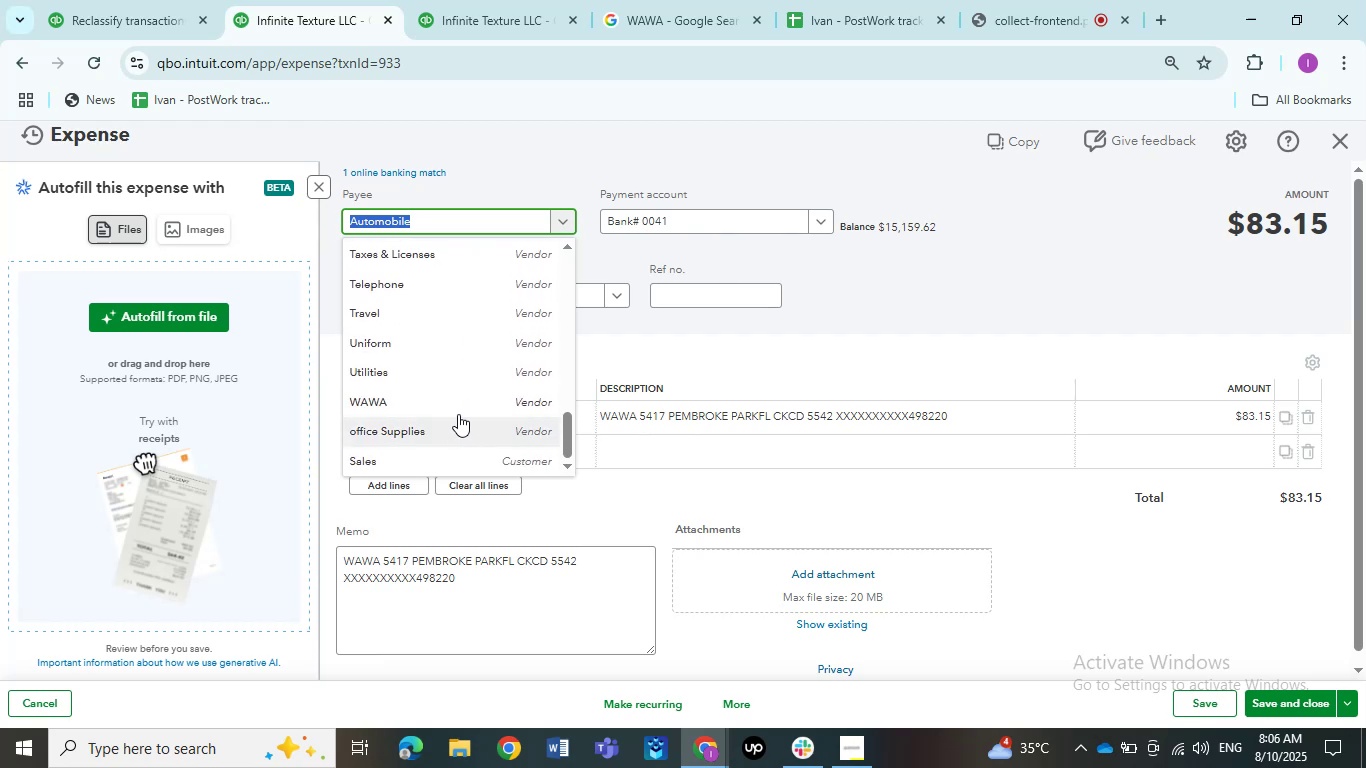 
left_click([457, 411])
 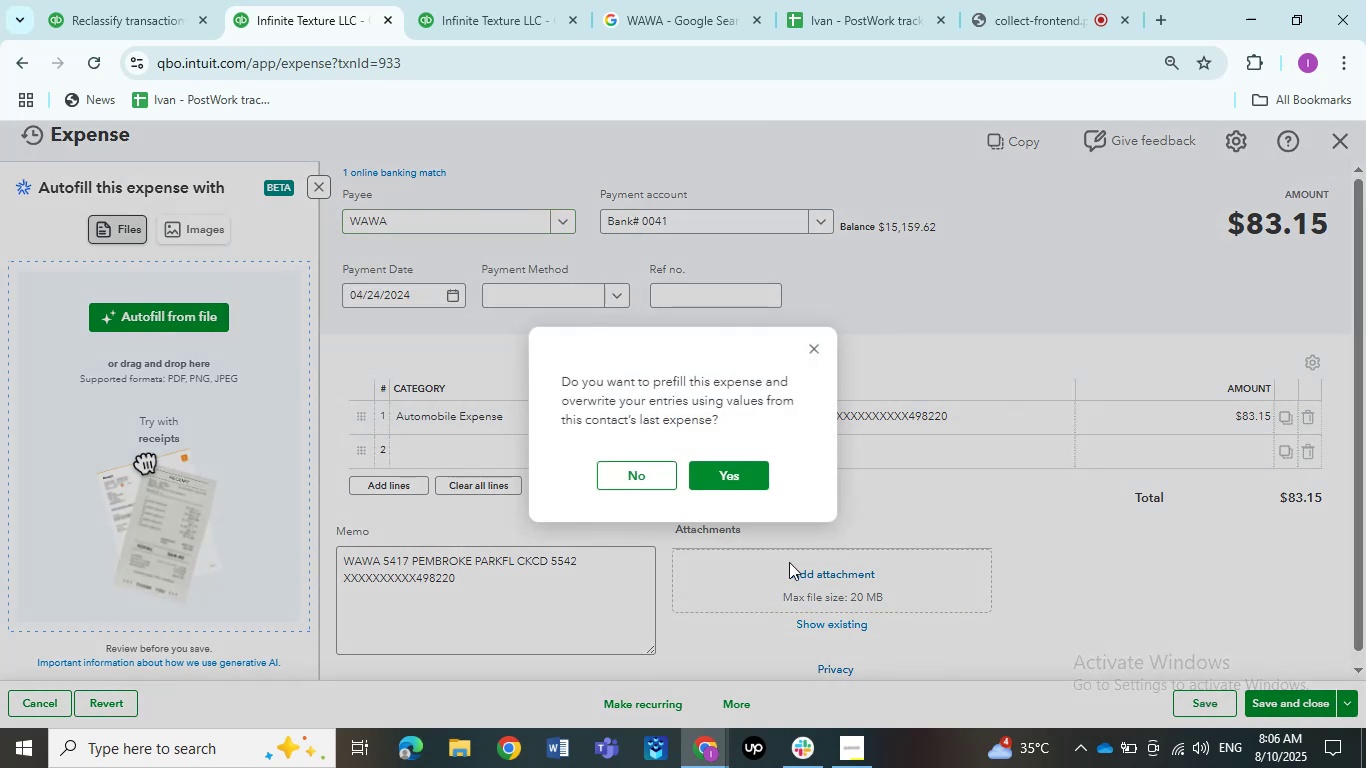 
left_click([625, 469])
 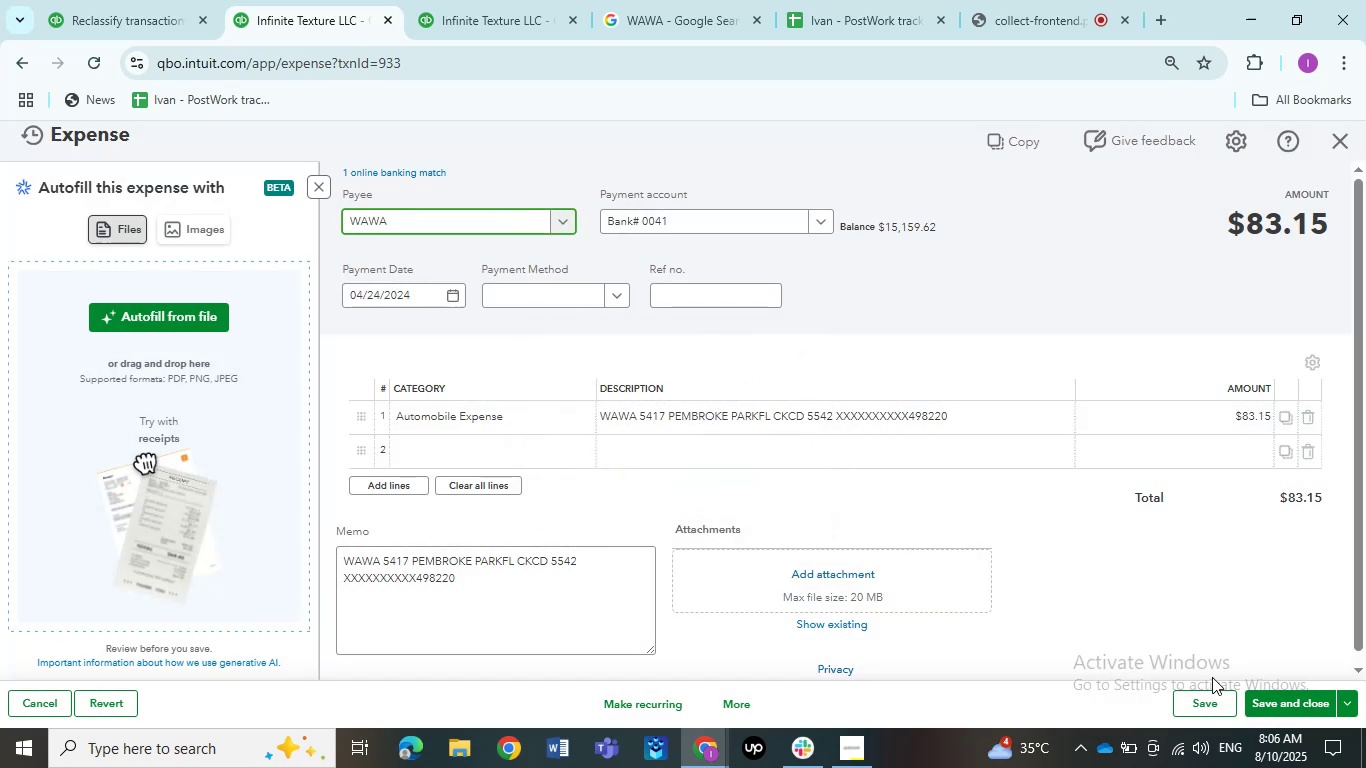 
left_click([1205, 696])
 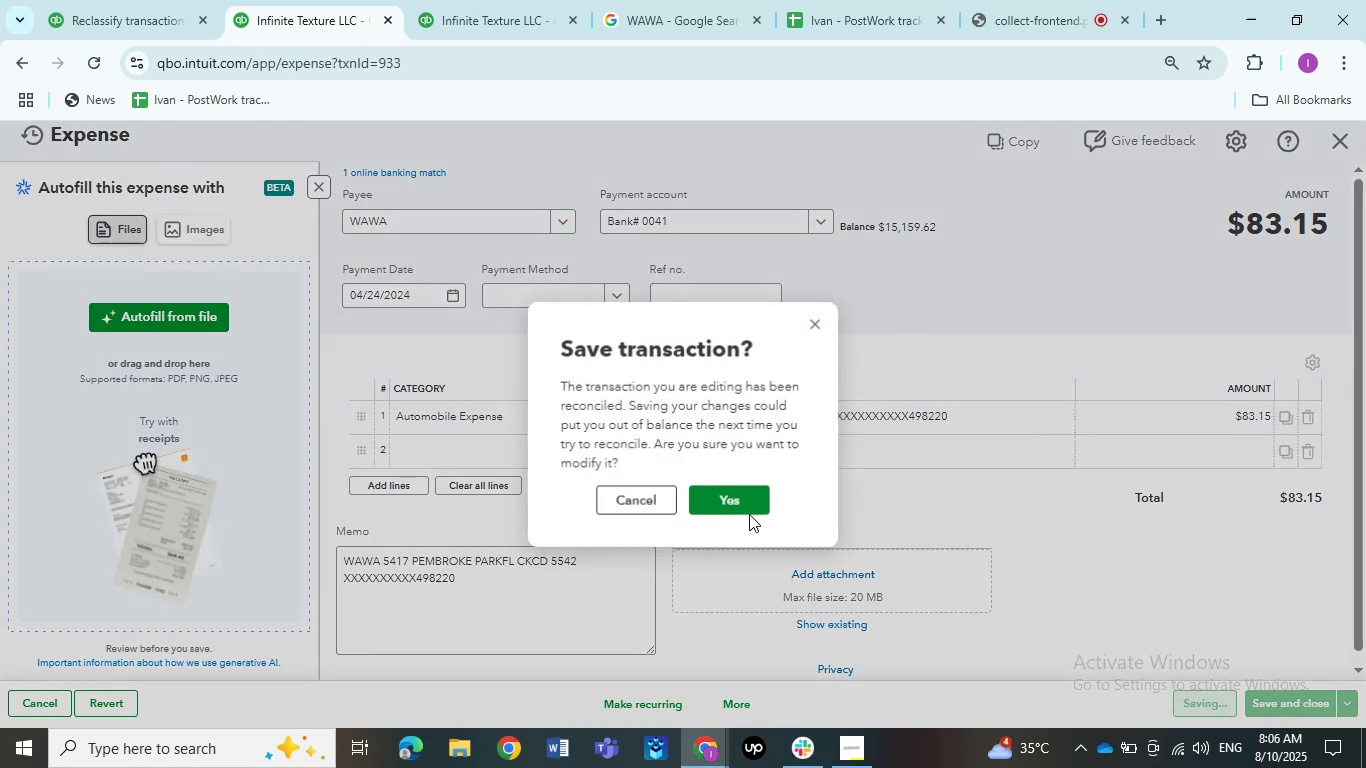 
left_click([746, 503])
 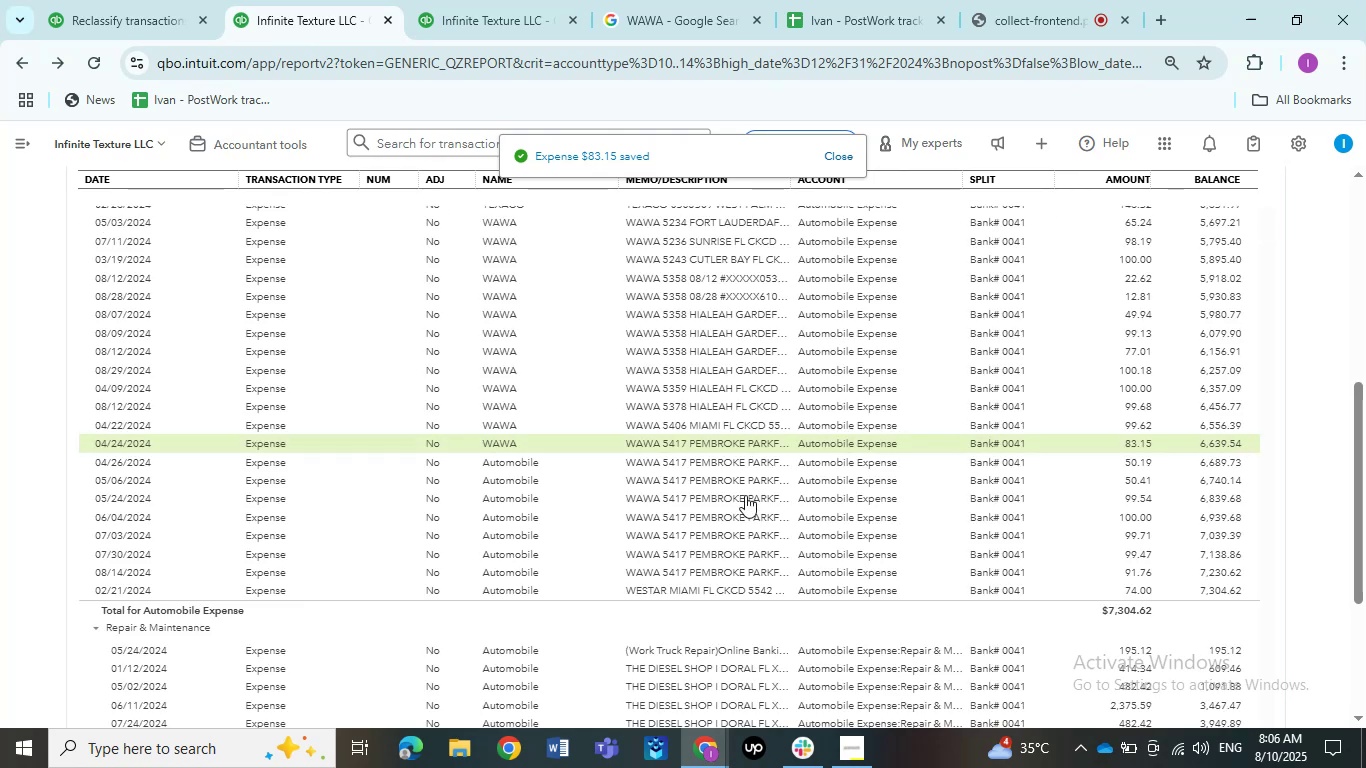 
wait(6.83)
 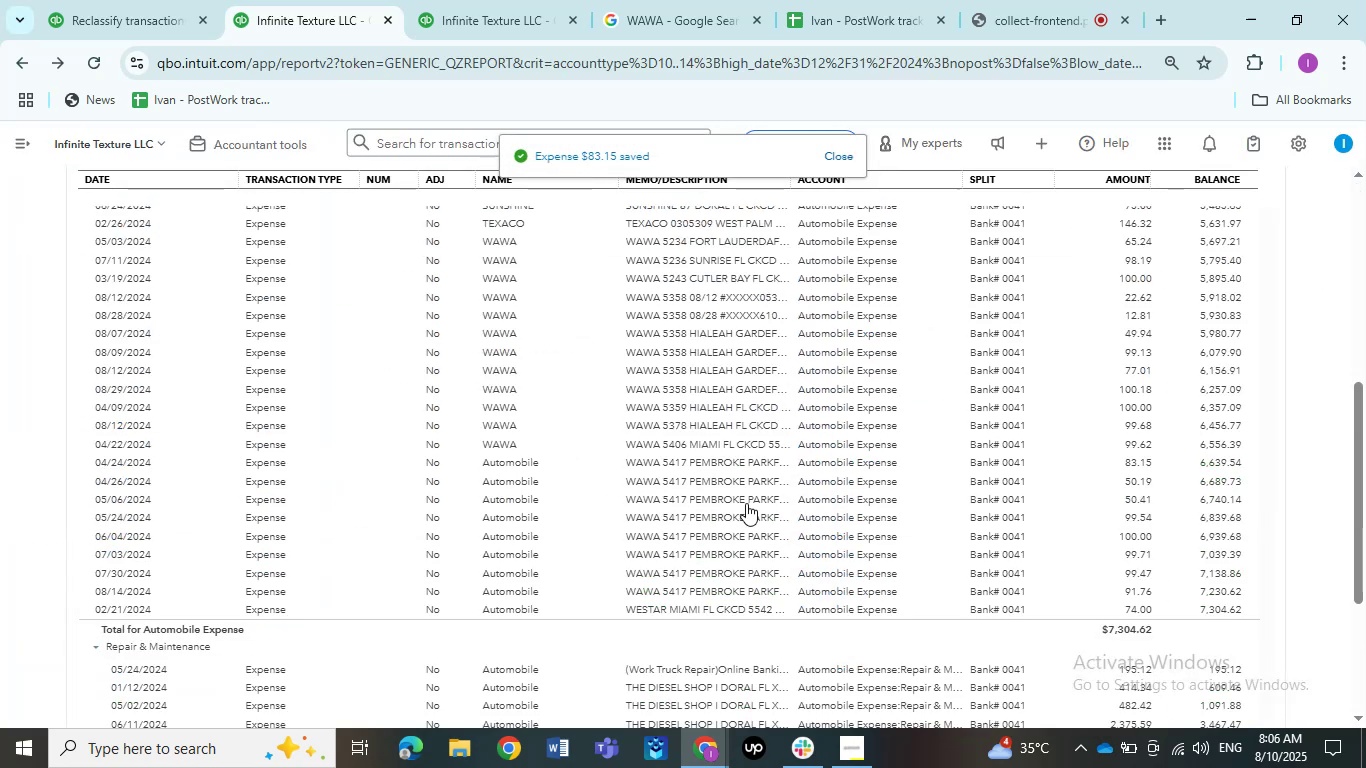 
left_click([741, 465])
 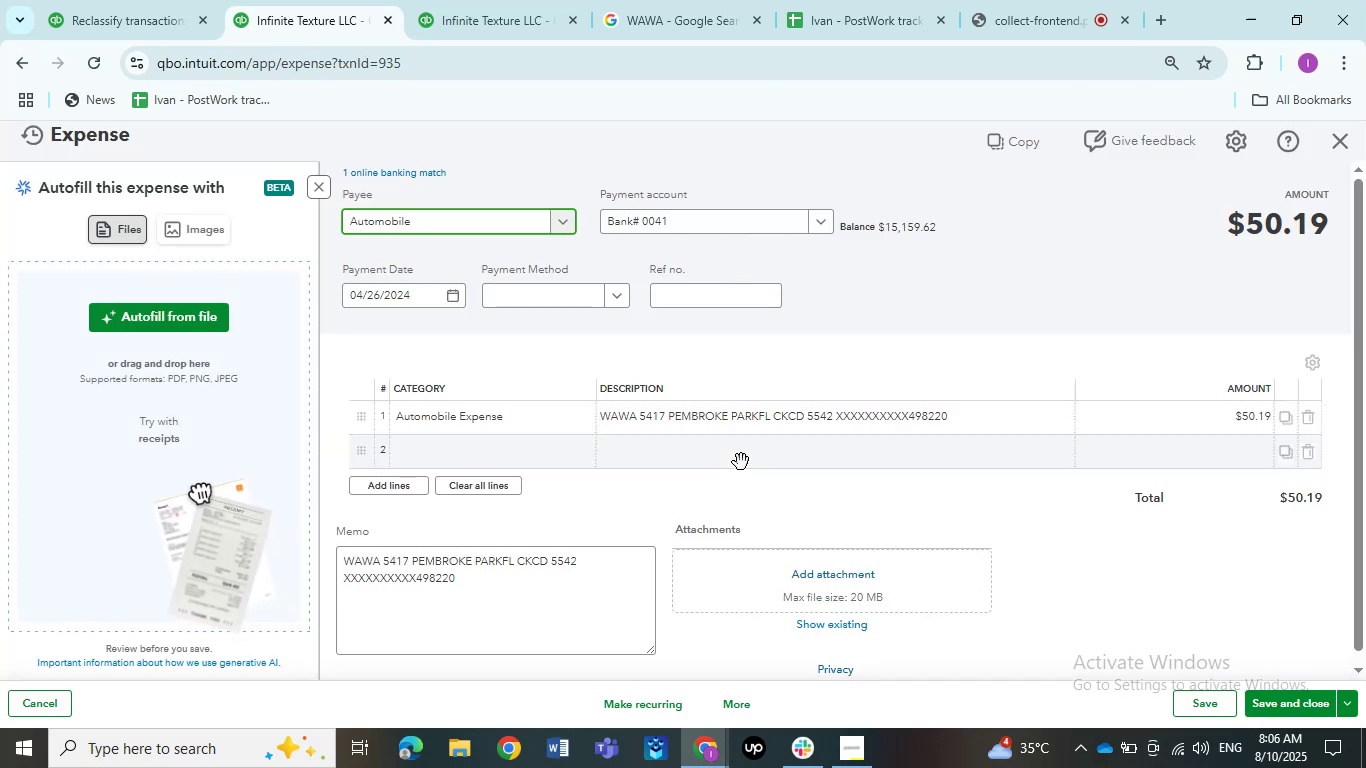 
wait(9.39)
 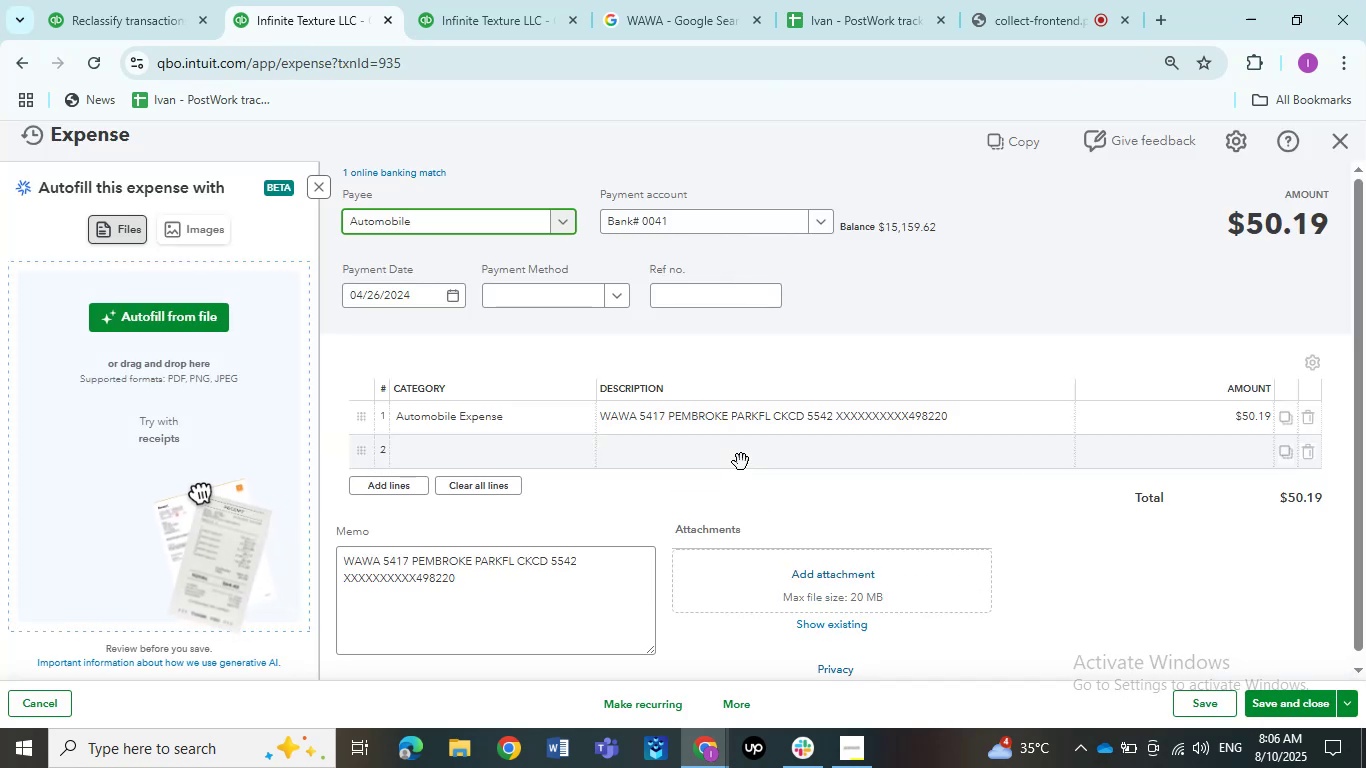 
scroll: coordinate [471, 420], scroll_direction: down, amount: 10.0
 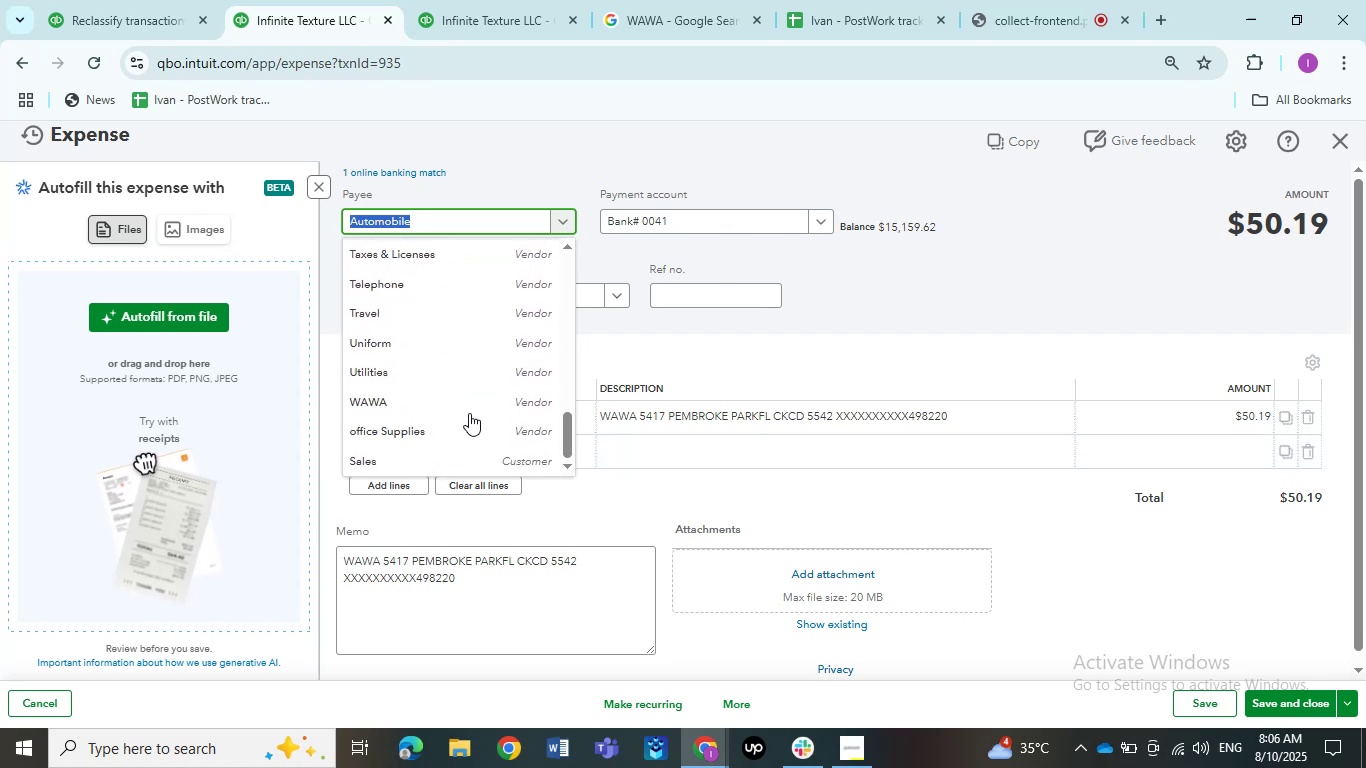 
left_click([461, 401])
 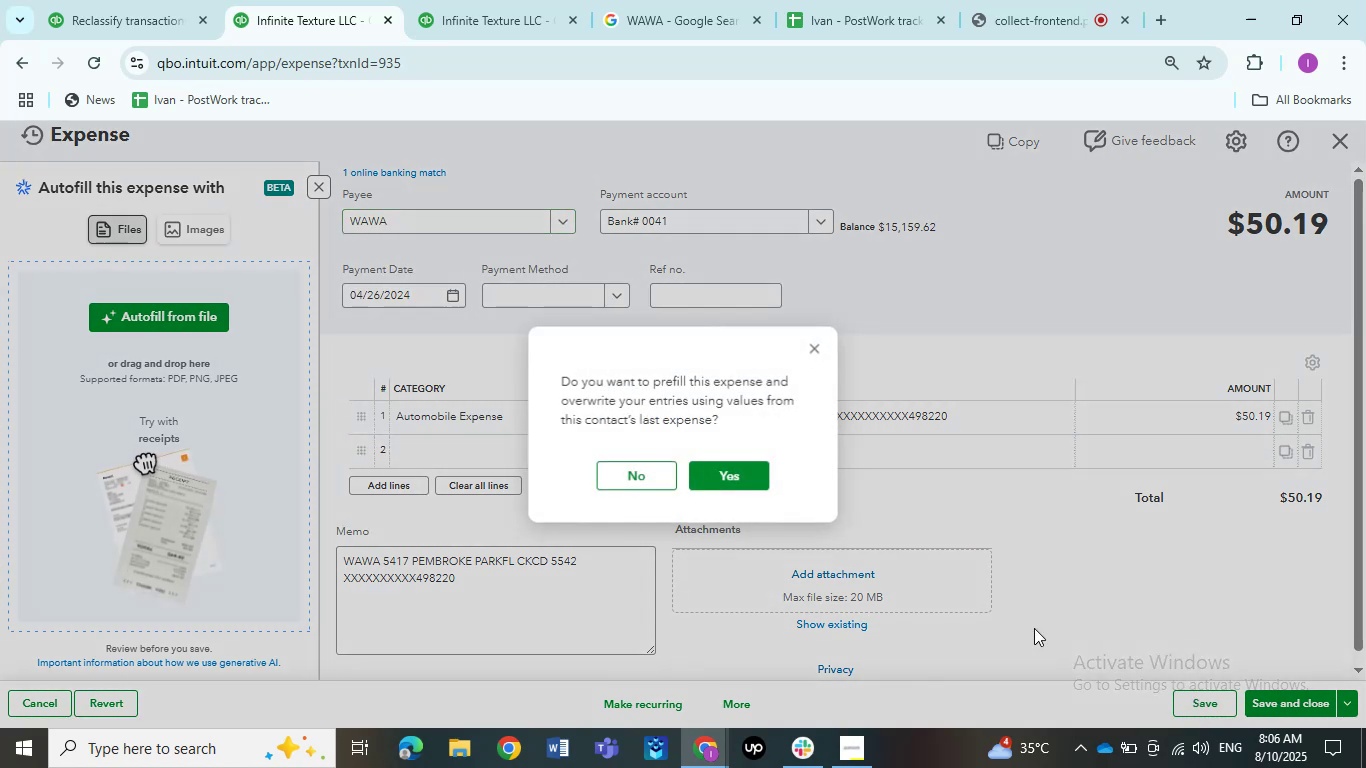 
left_click([631, 479])
 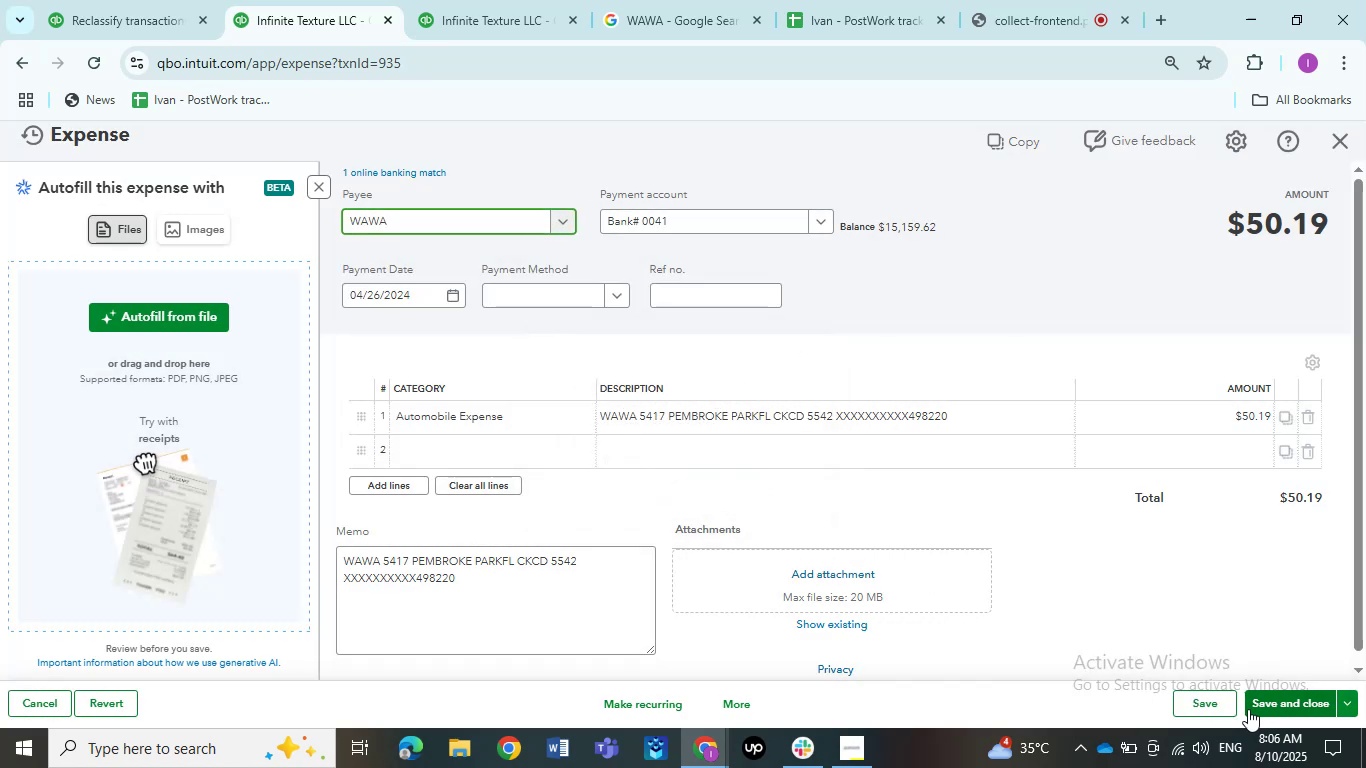 
left_click([1204, 709])
 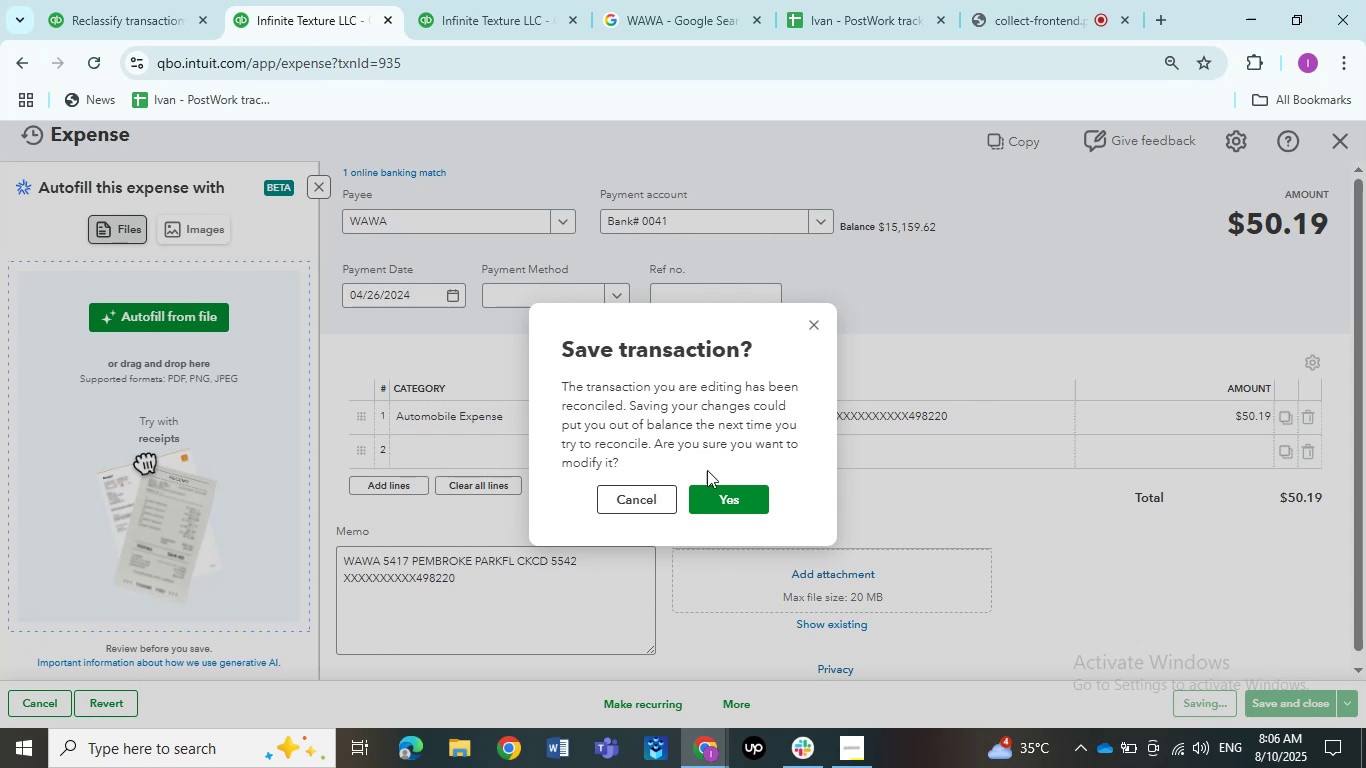 
left_click([762, 510])
 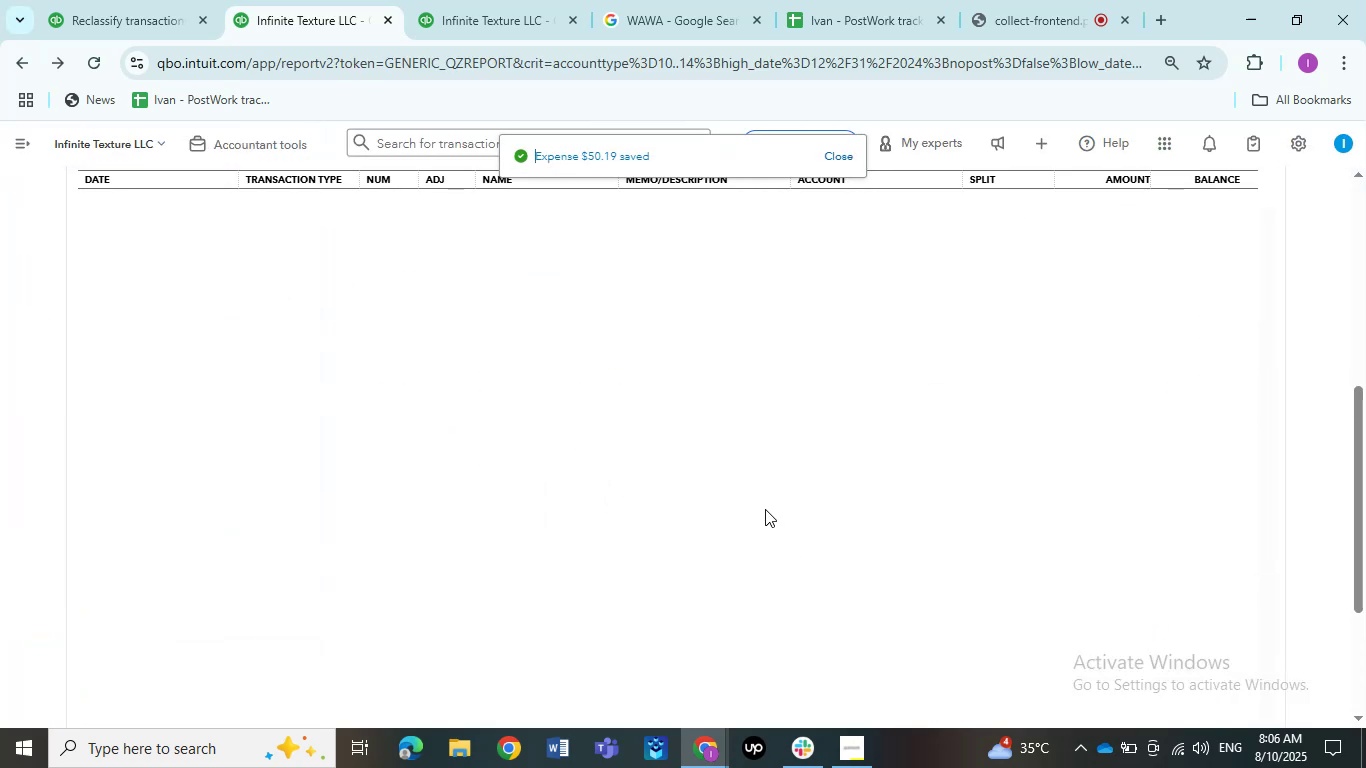 
wait(9.3)
 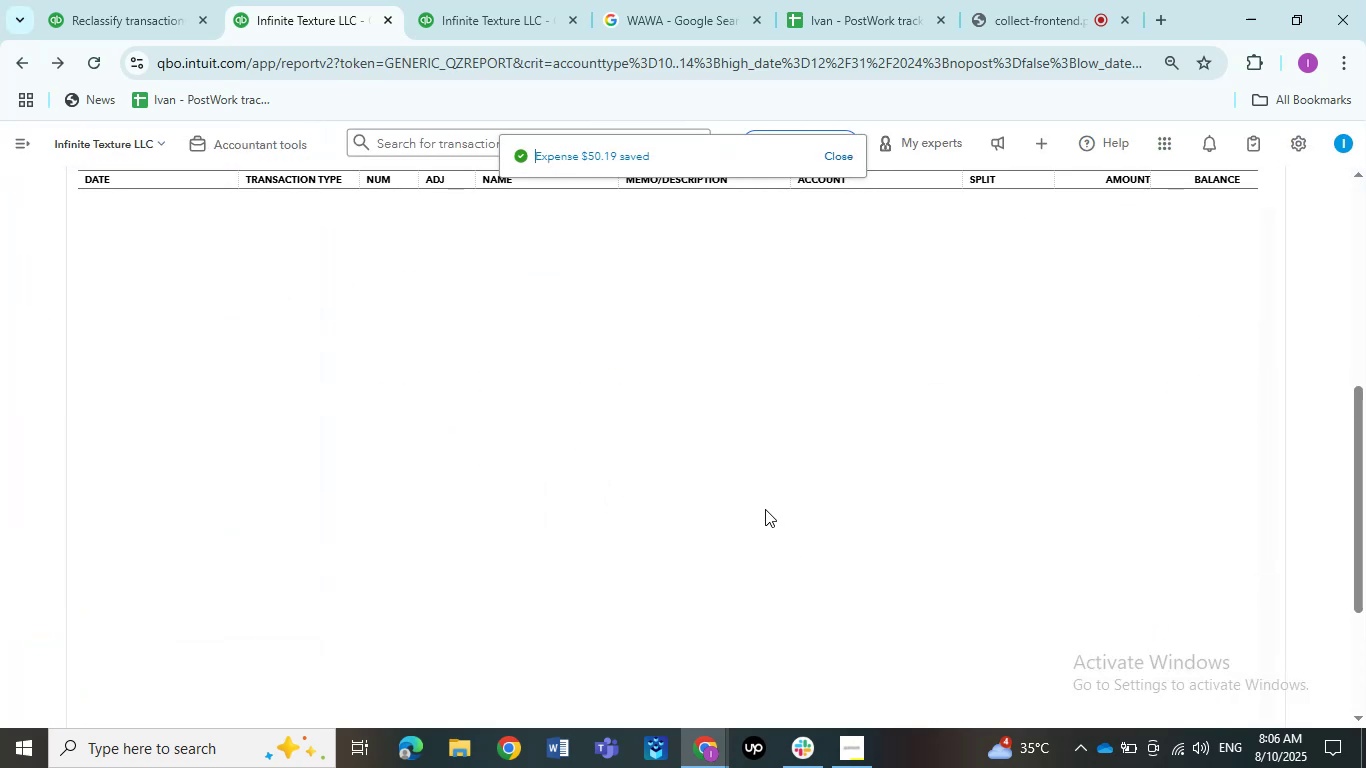 
left_click([704, 465])
 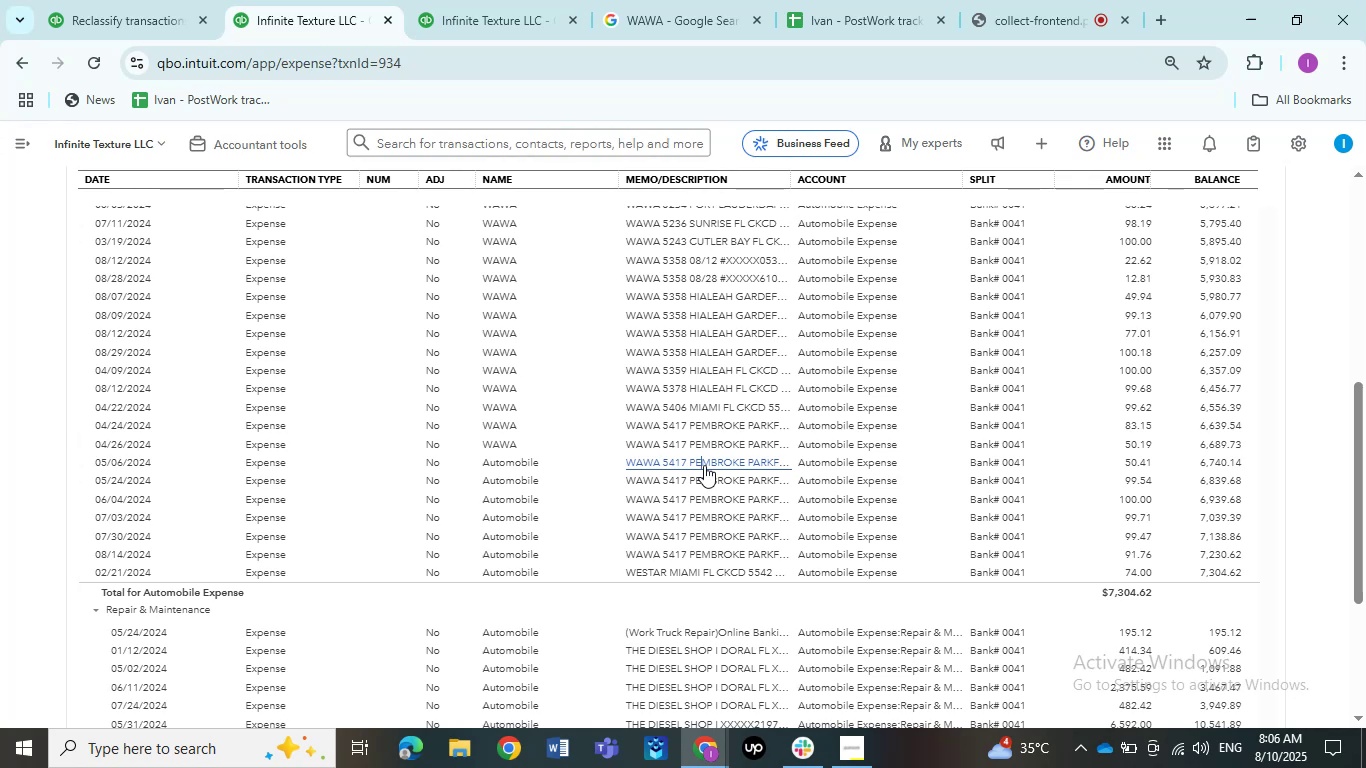 
mouse_move([680, 471])
 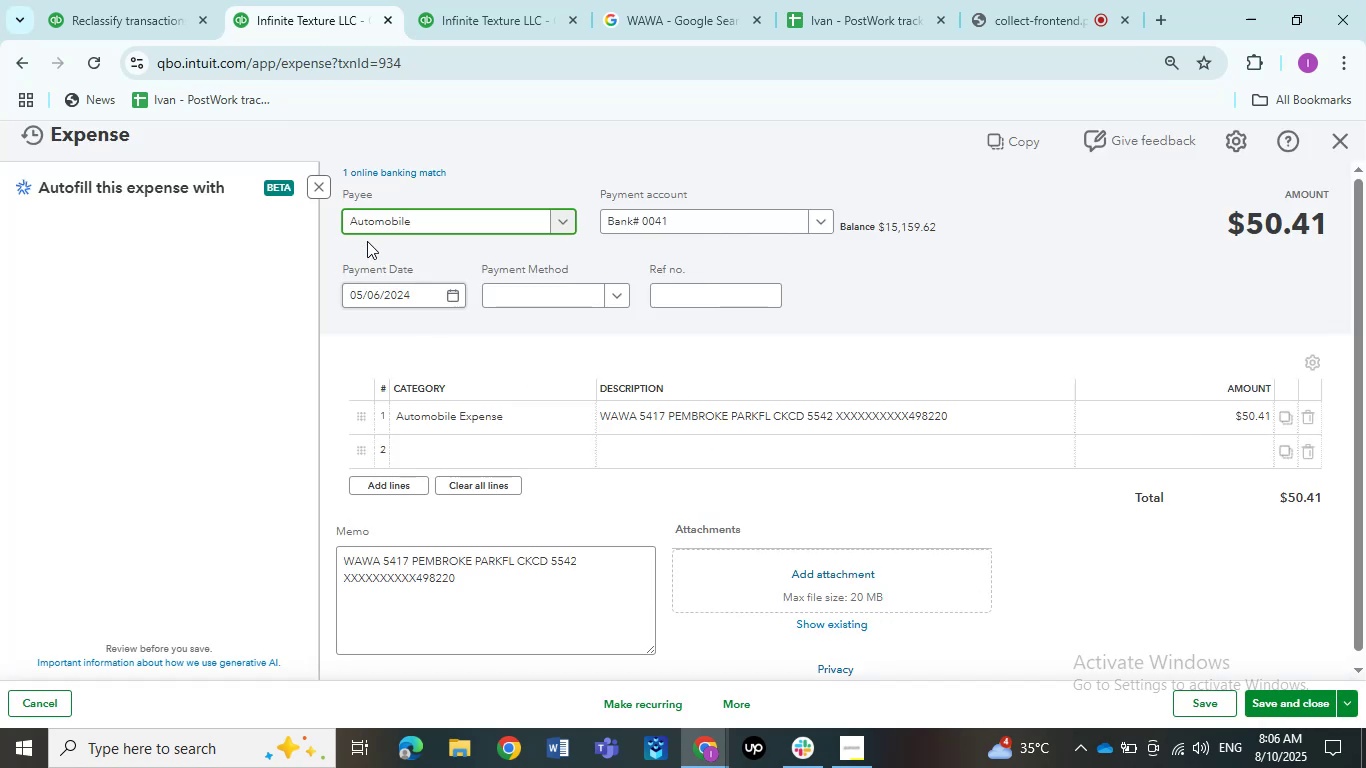 
left_click([374, 215])
 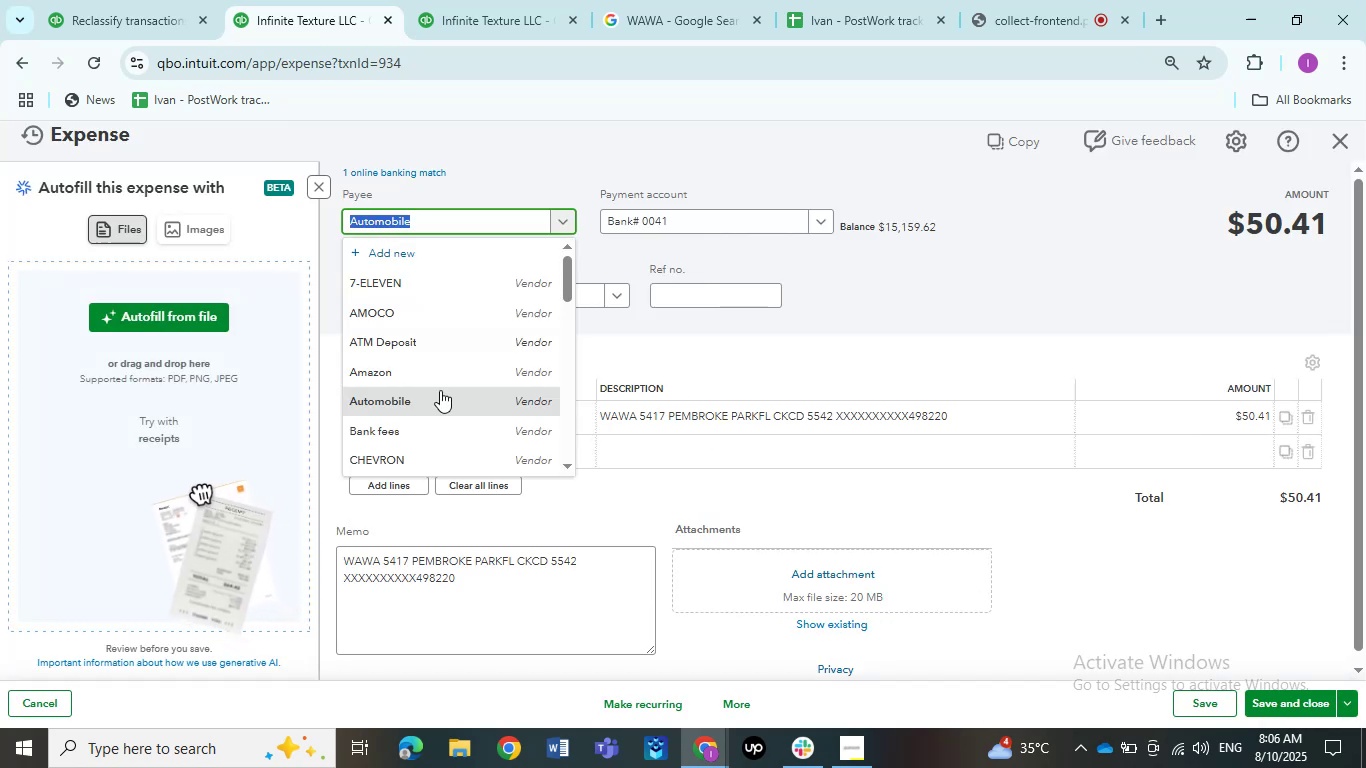 
scroll: coordinate [445, 409], scroll_direction: down, amount: 6.0
 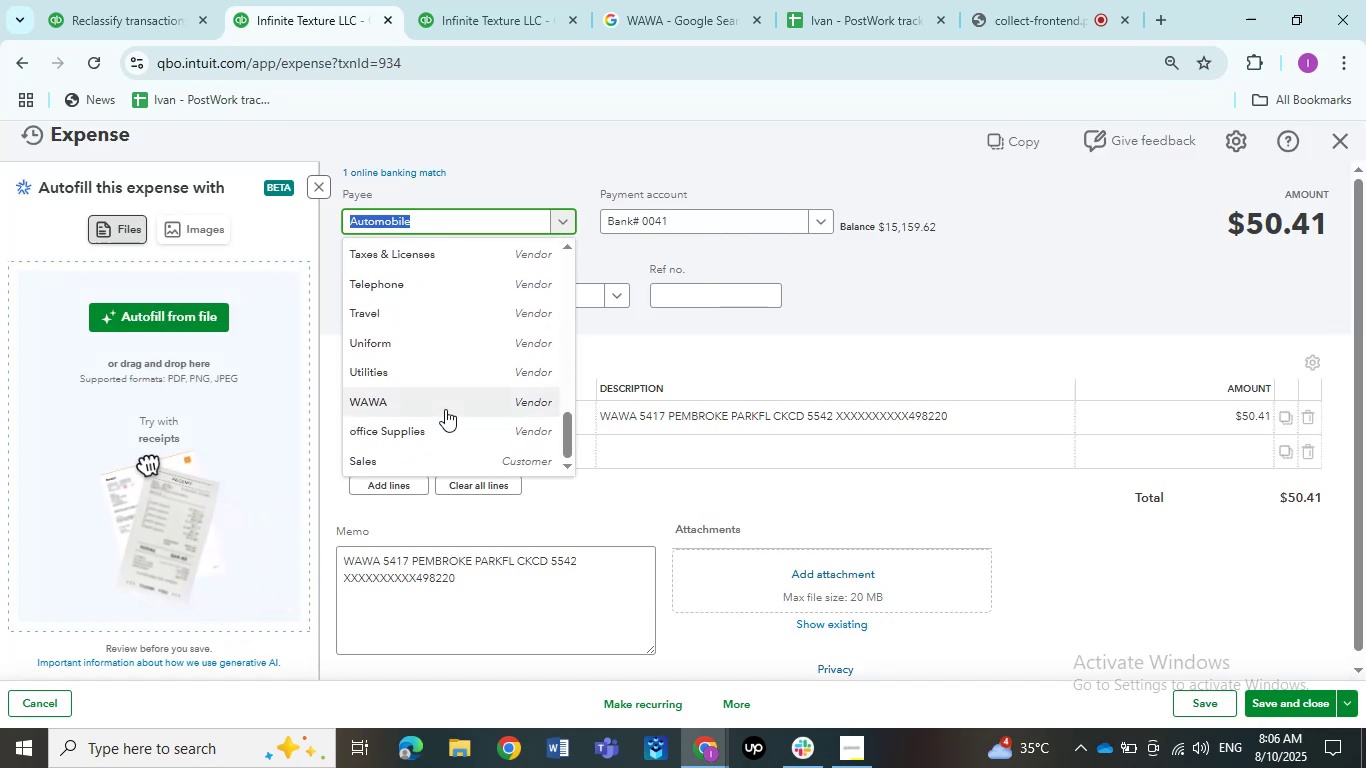 
left_click([445, 409])
 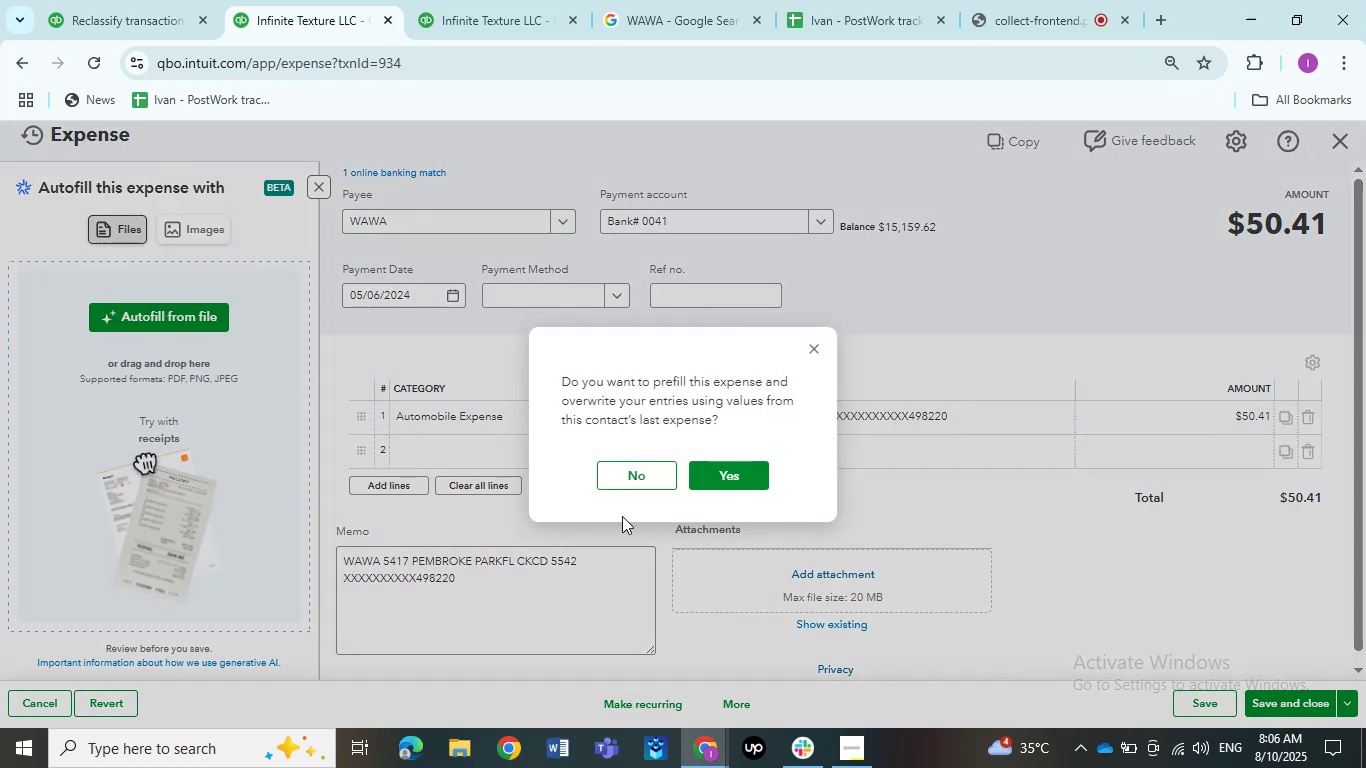 
left_click([627, 480])
 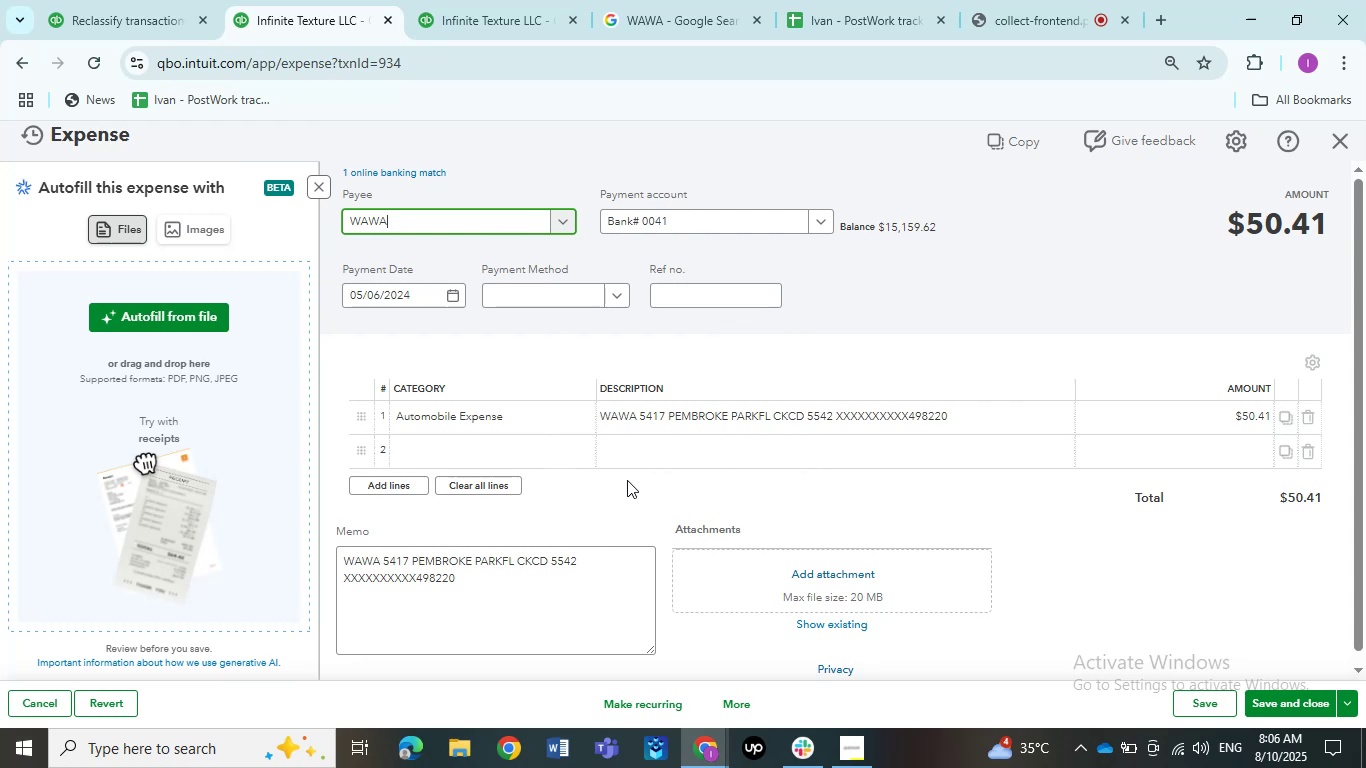 
left_click([1218, 702])
 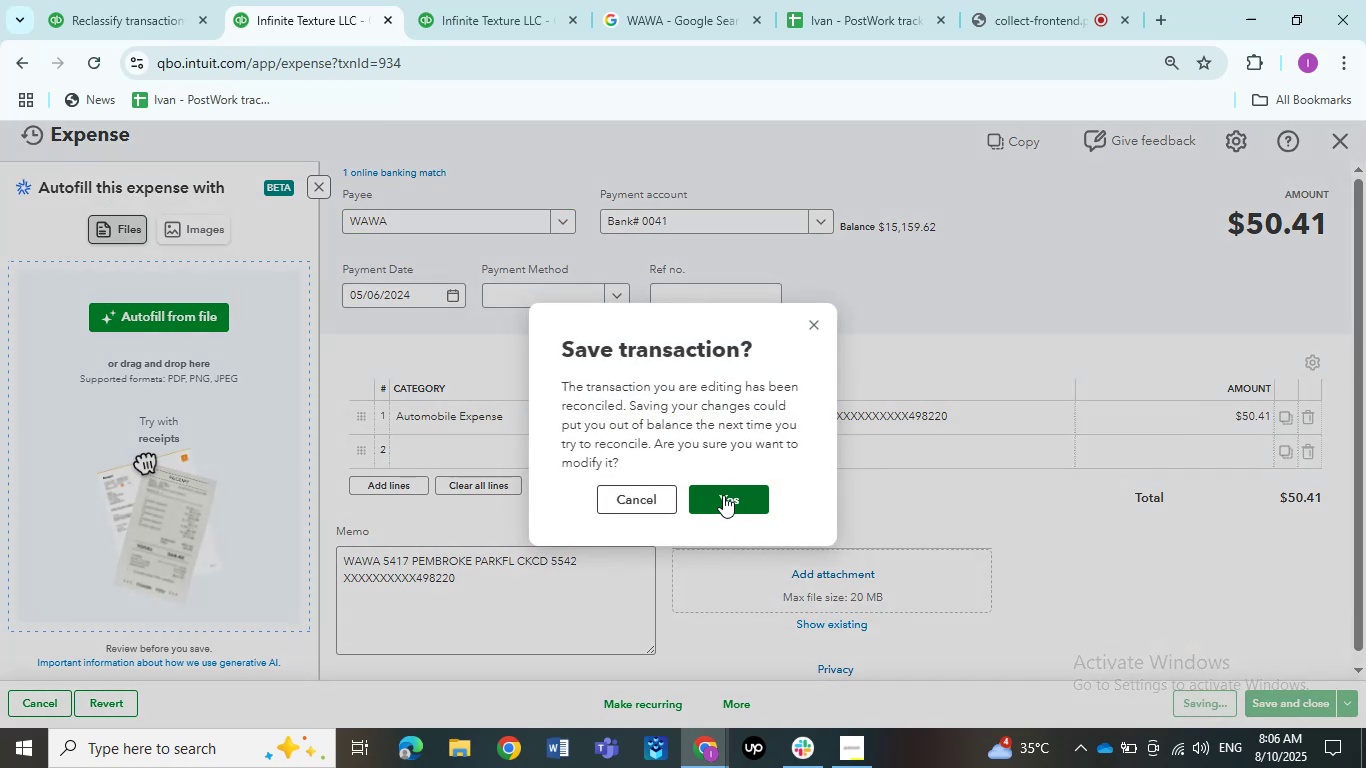 
left_click([723, 495])
 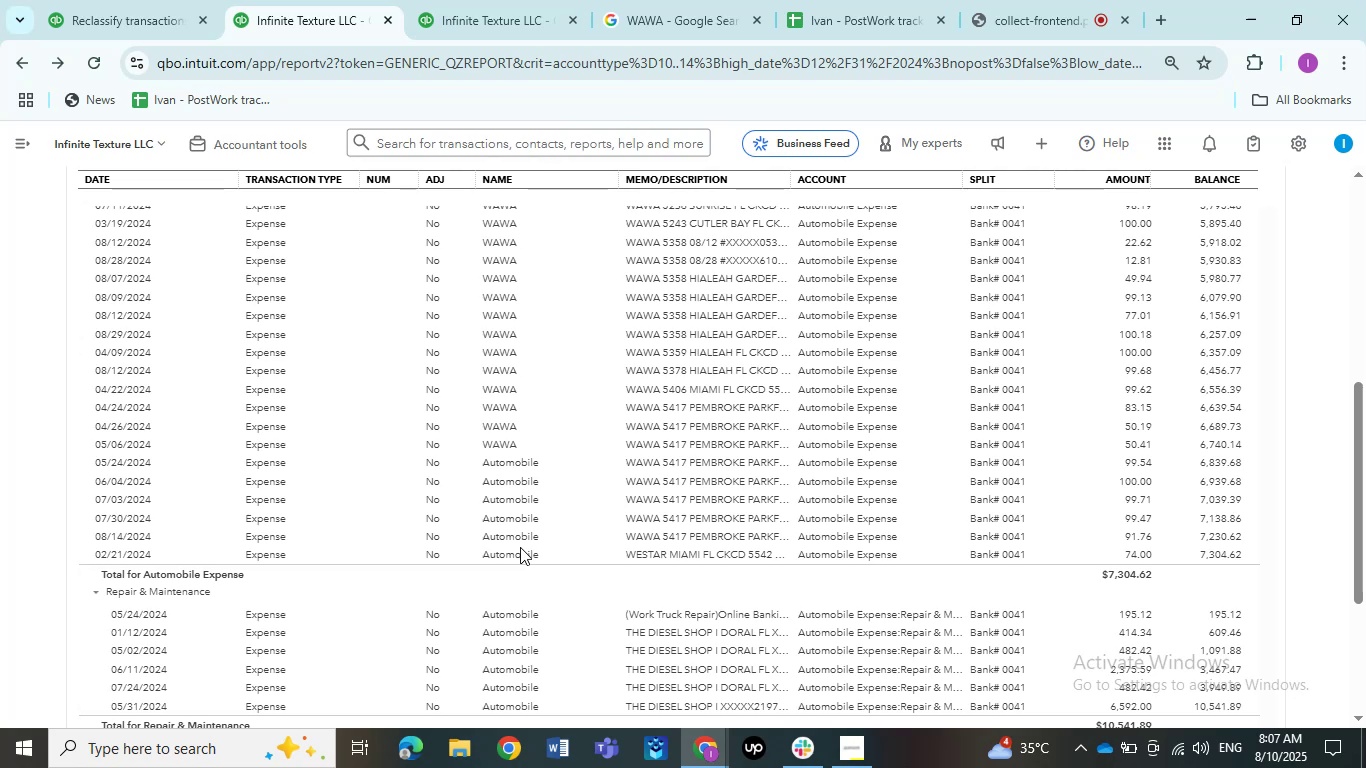 
wait(18.97)
 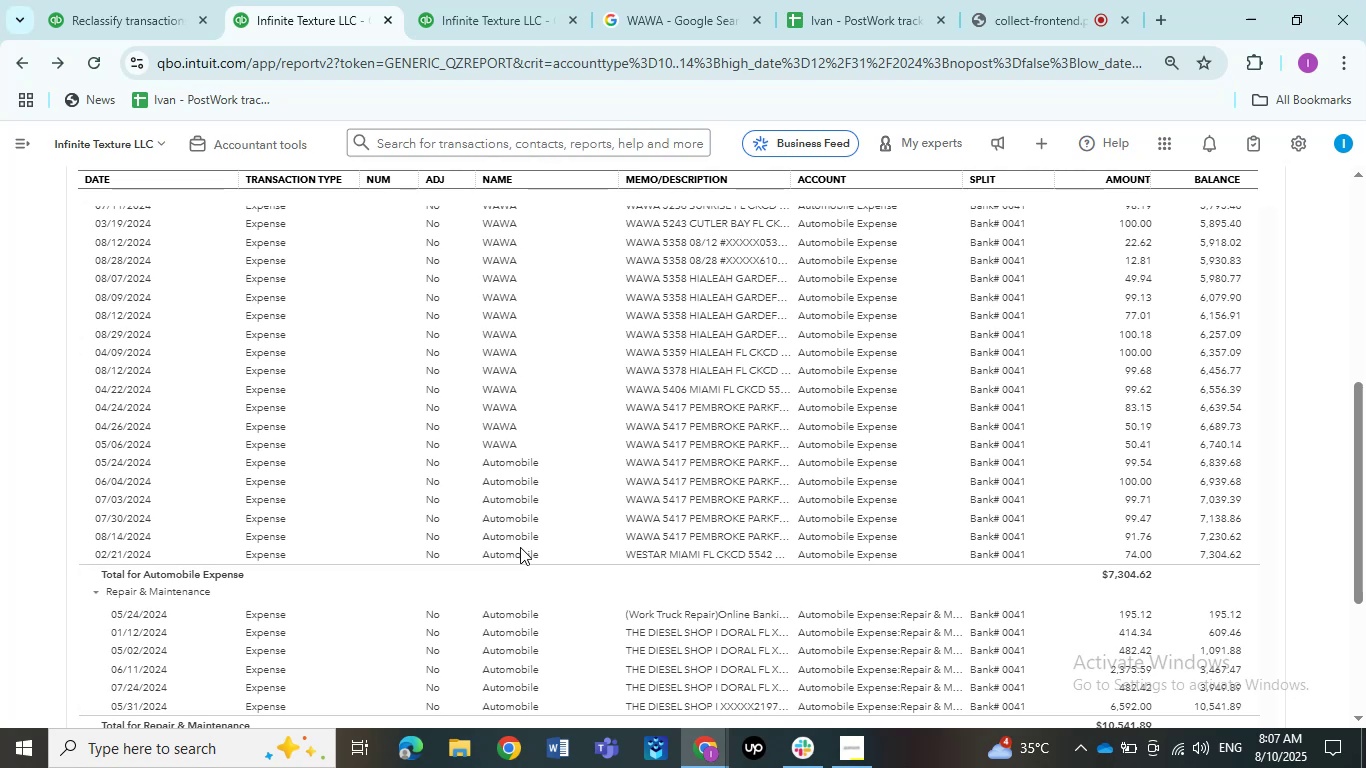 
left_click([647, 463])
 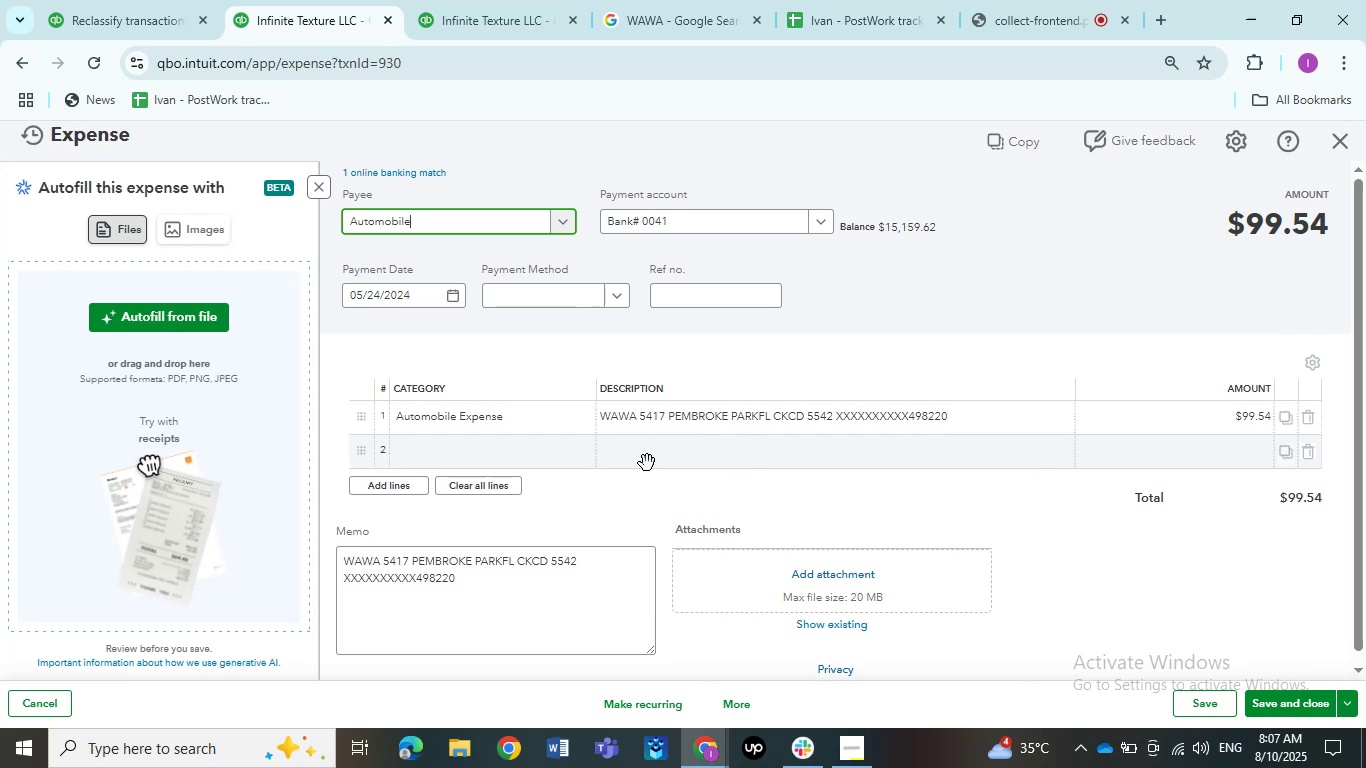 
wait(6.91)
 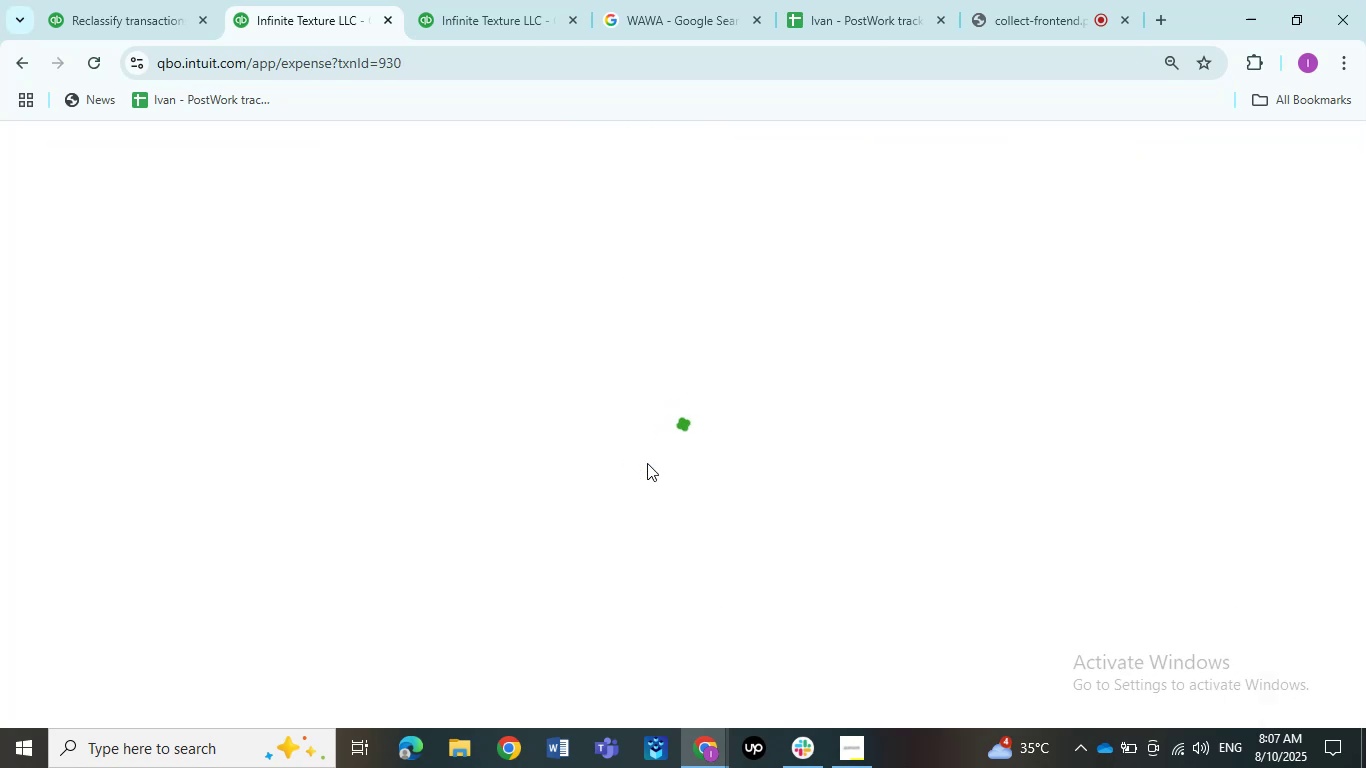 
left_click([409, 225])
 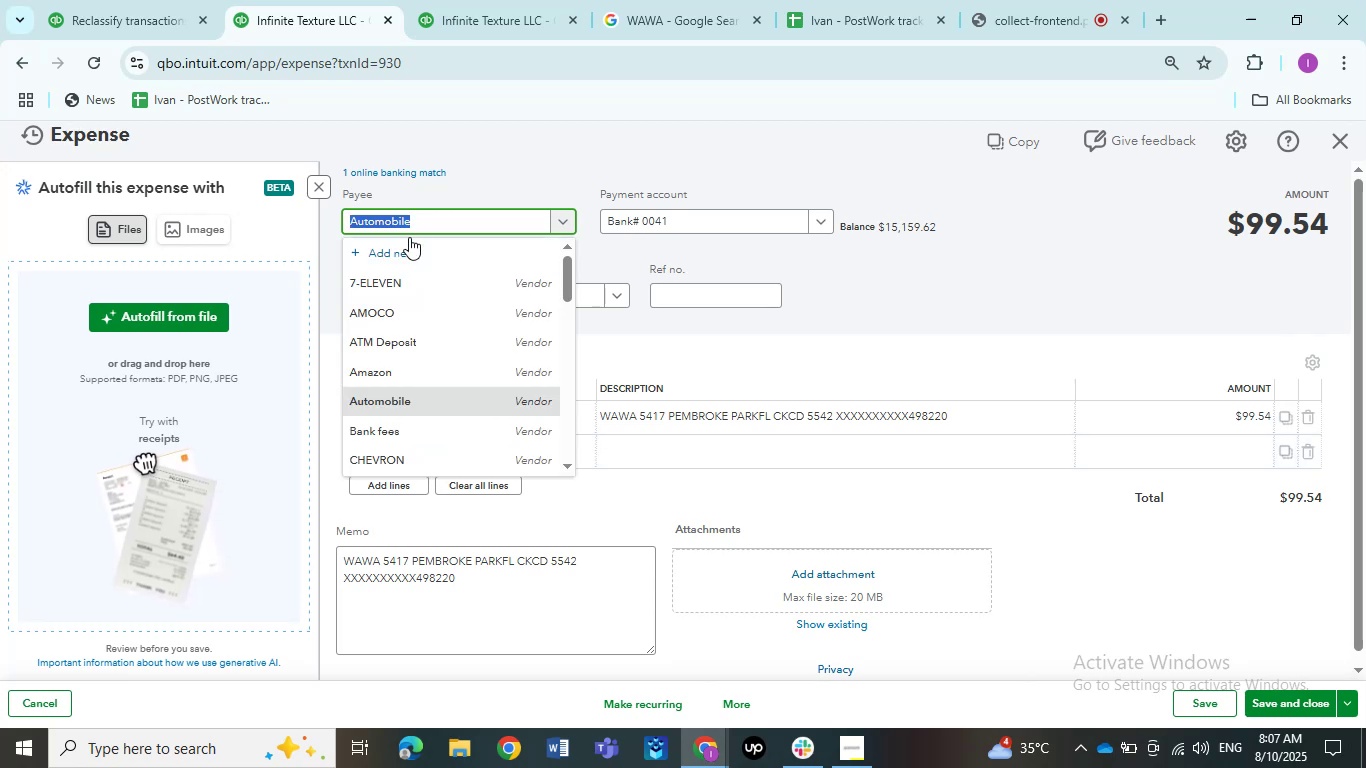 
scroll: coordinate [442, 318], scroll_direction: down, amount: 8.0
 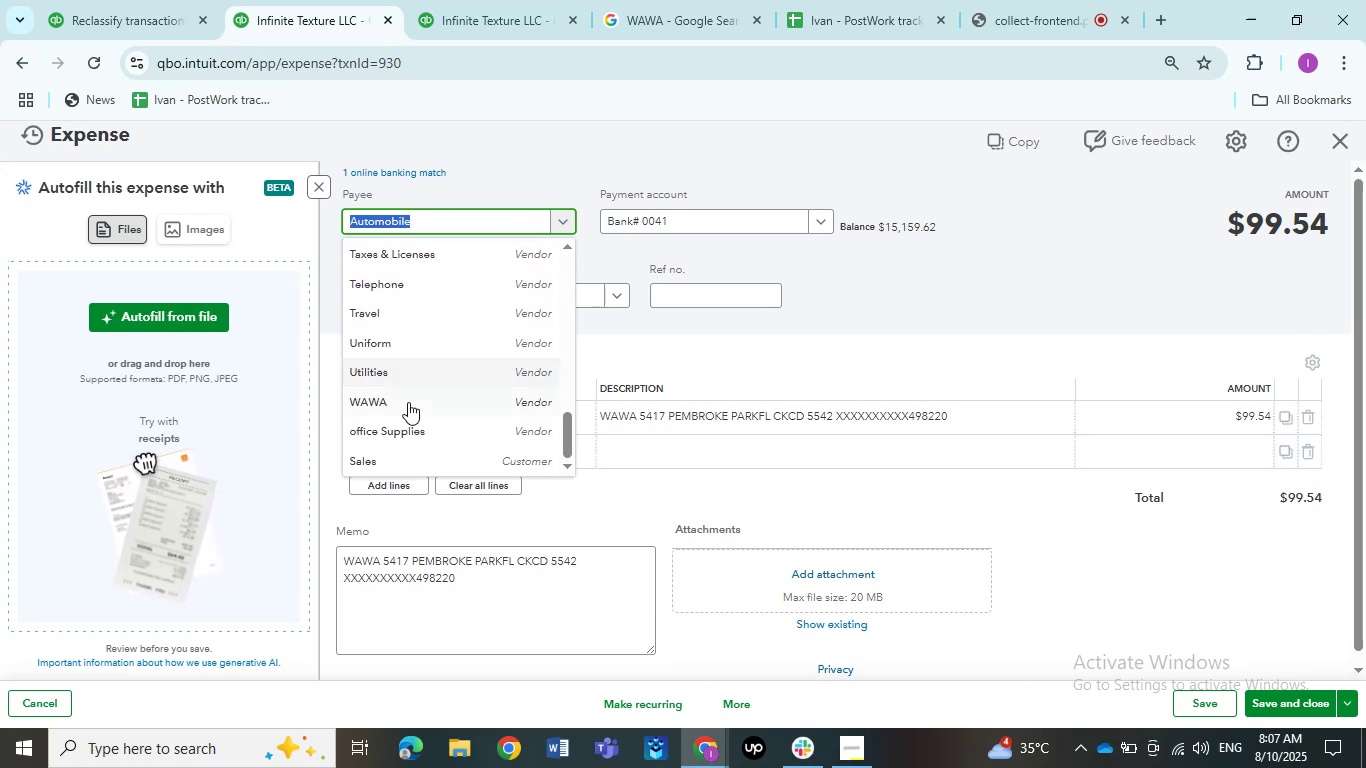 
left_click([403, 409])
 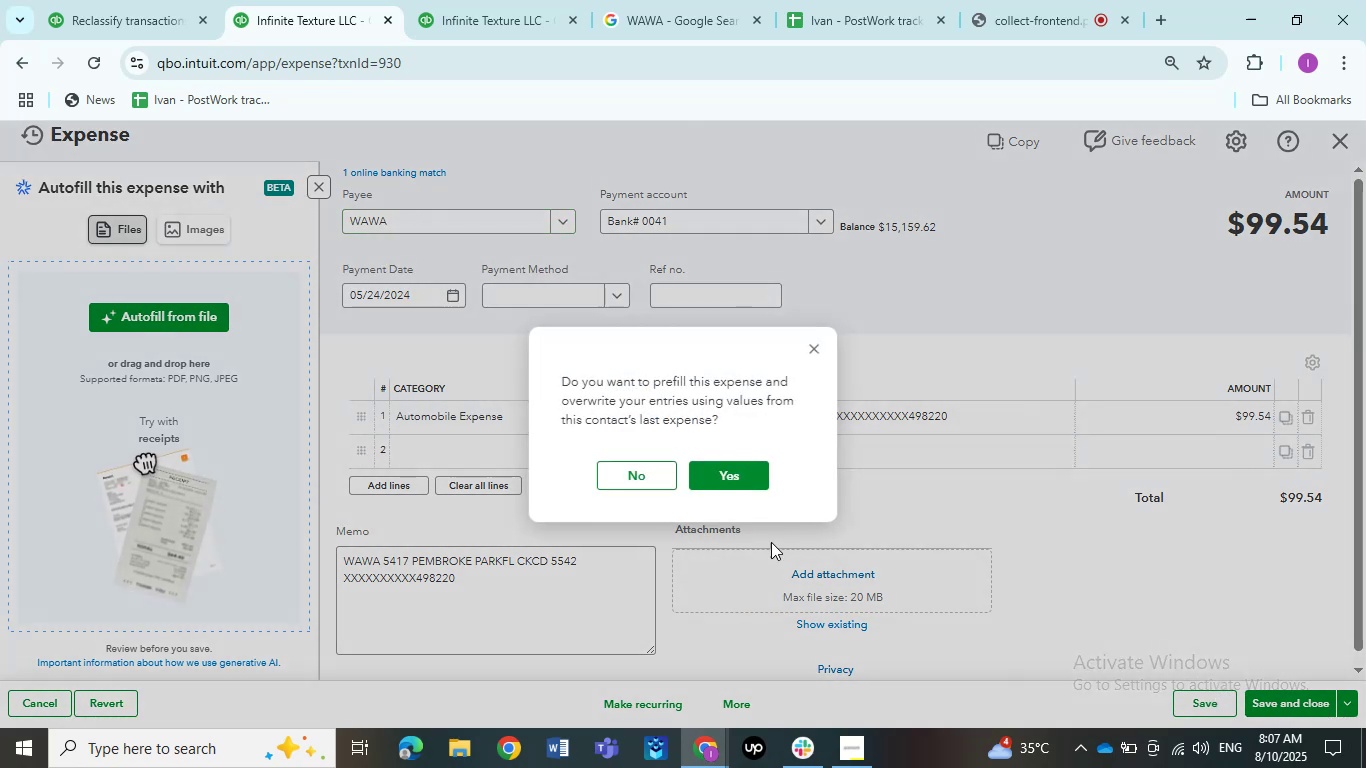 
left_click([617, 481])
 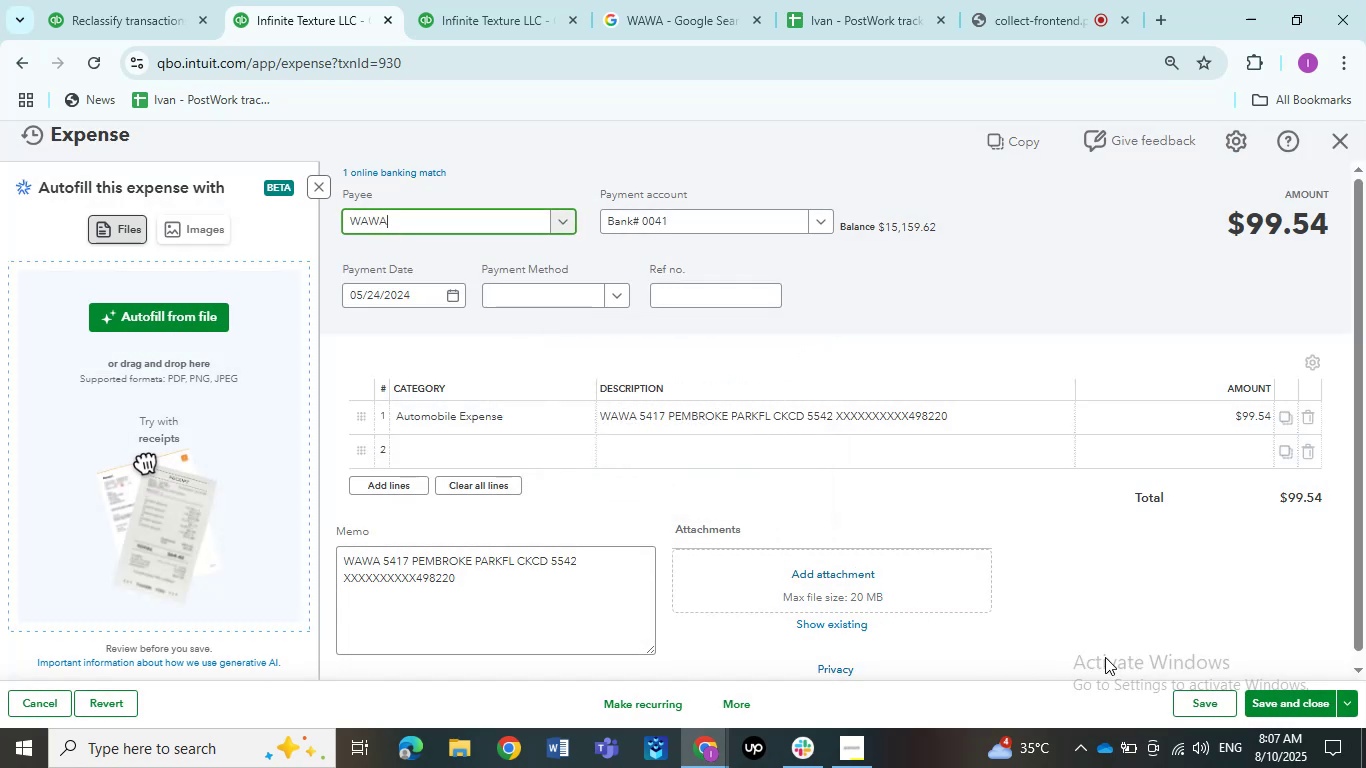 
left_click([1188, 696])
 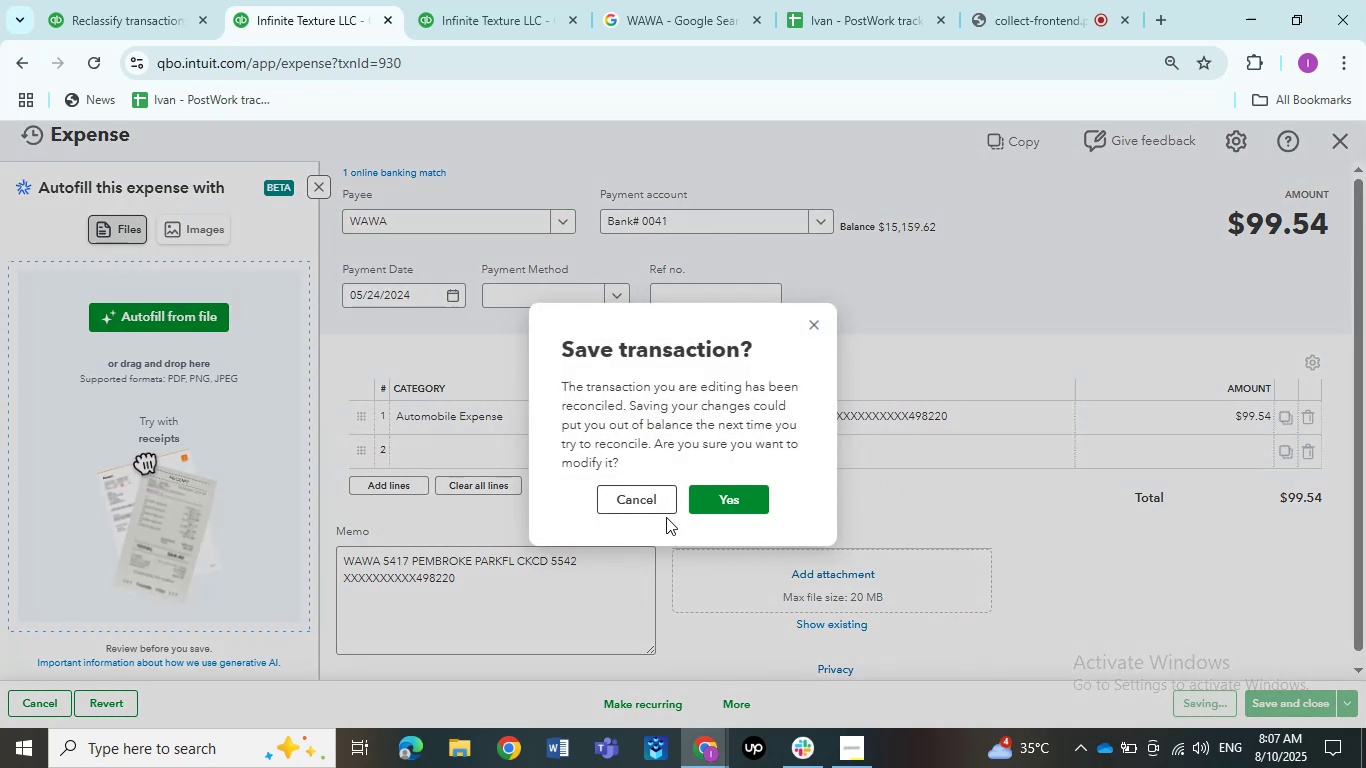 
left_click([719, 494])
 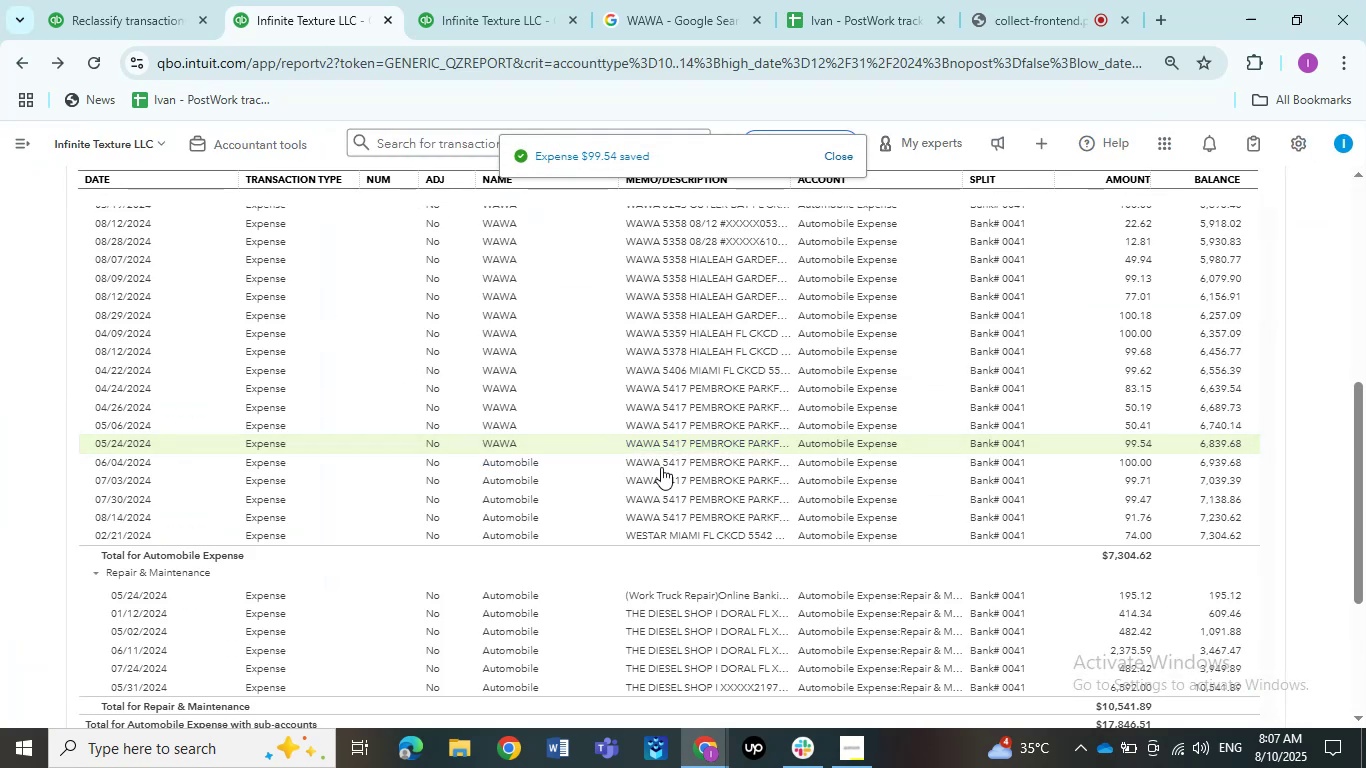 
wait(10.9)
 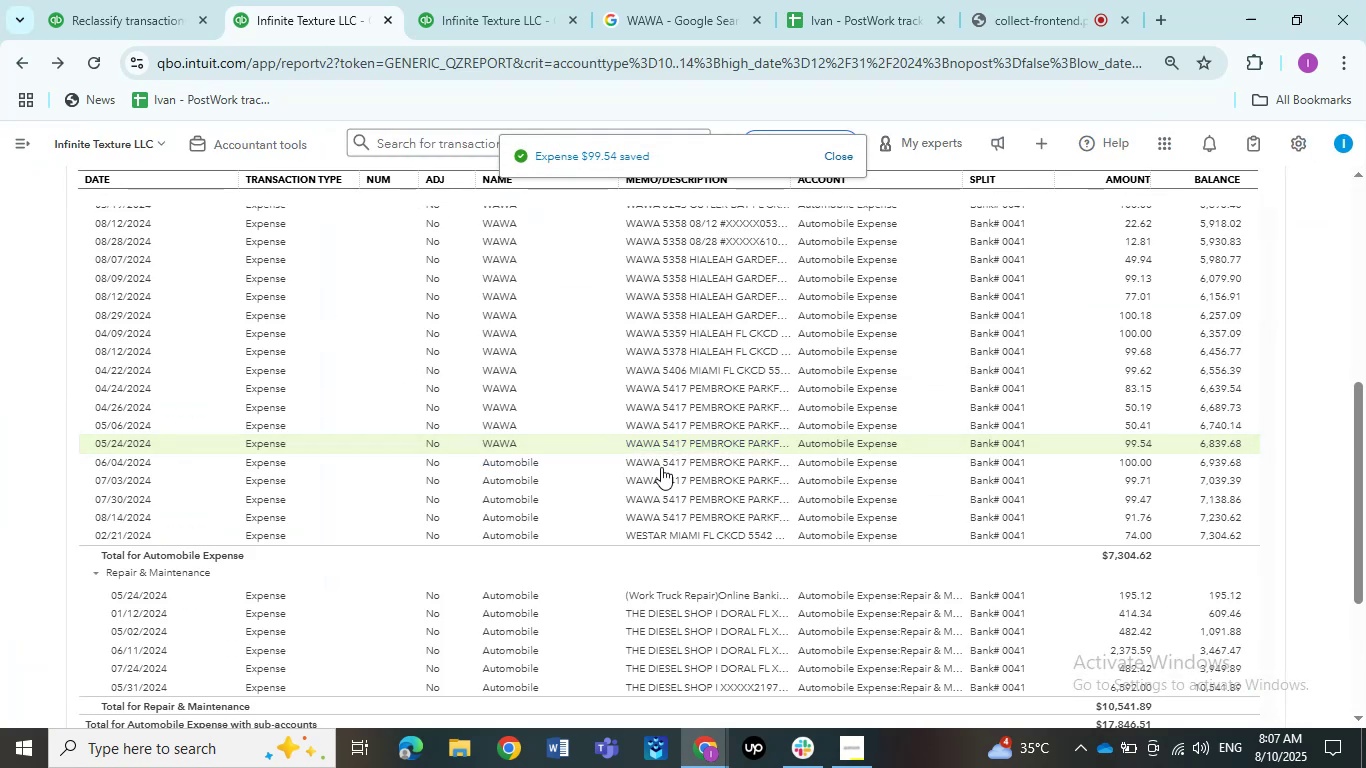 
left_click([675, 466])
 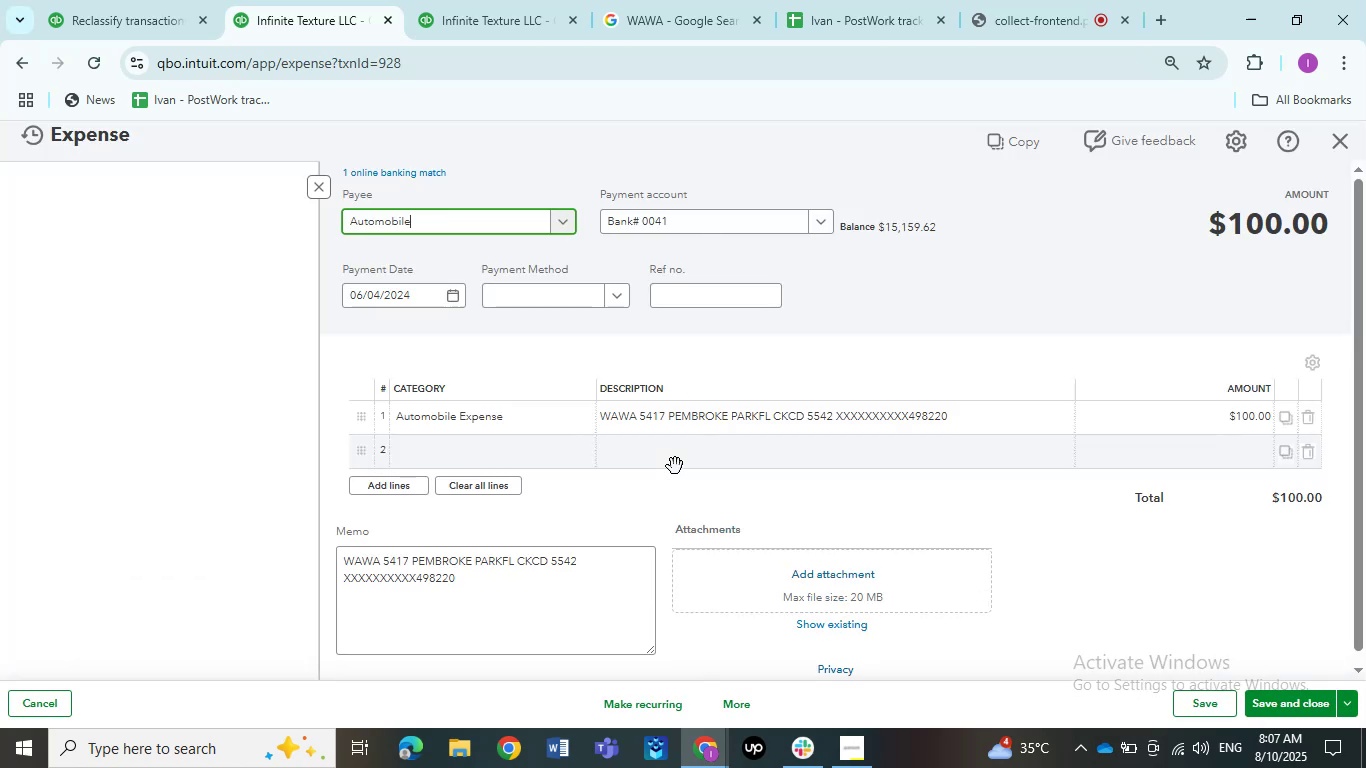 
left_click([415, 226])
 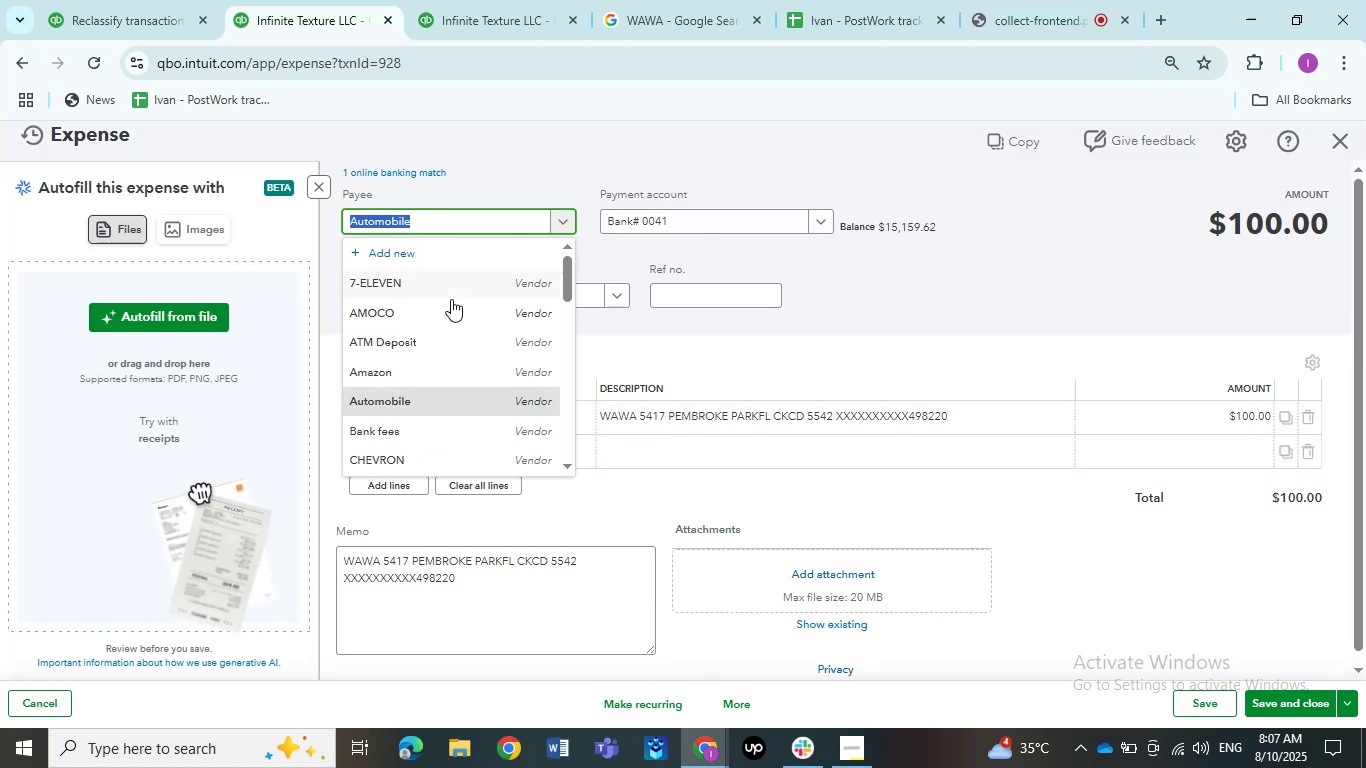 
scroll: coordinate [492, 335], scroll_direction: down, amount: 11.0
 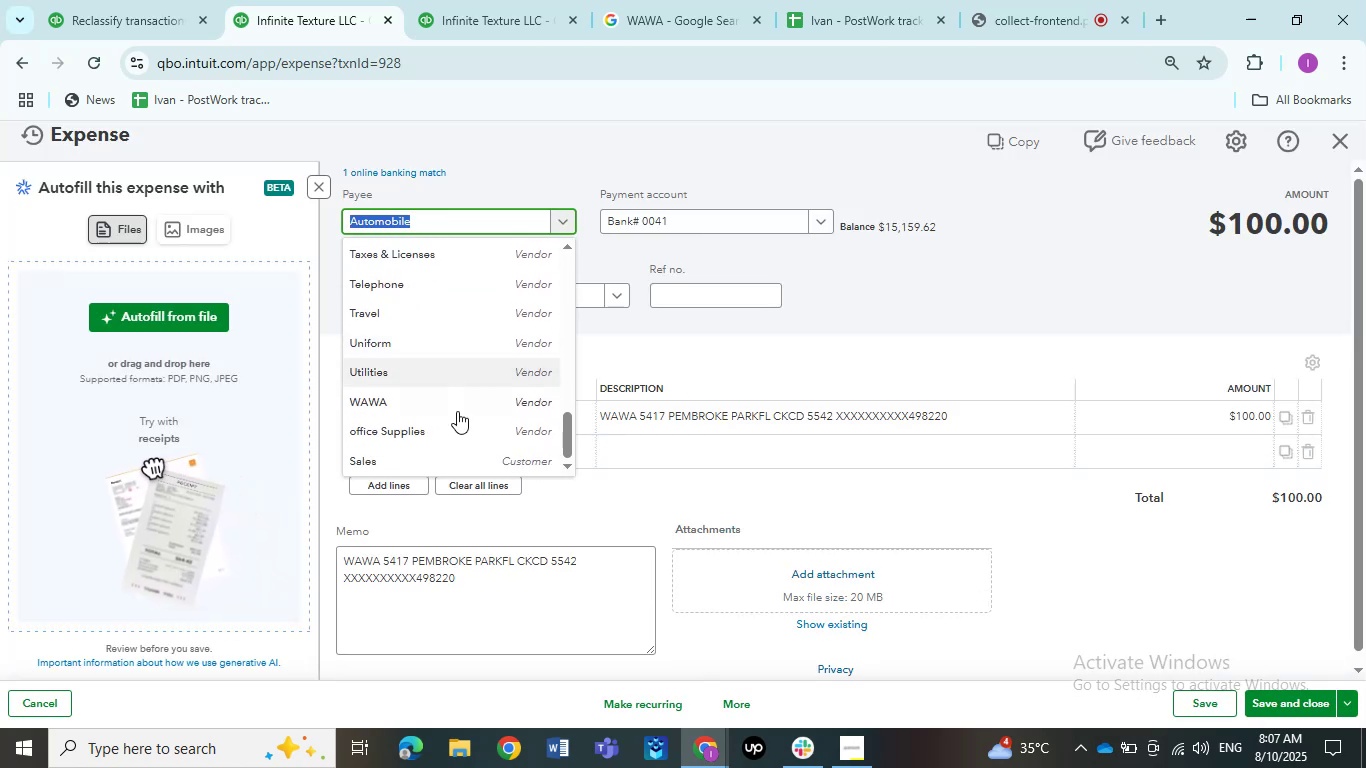 
left_click([451, 405])
 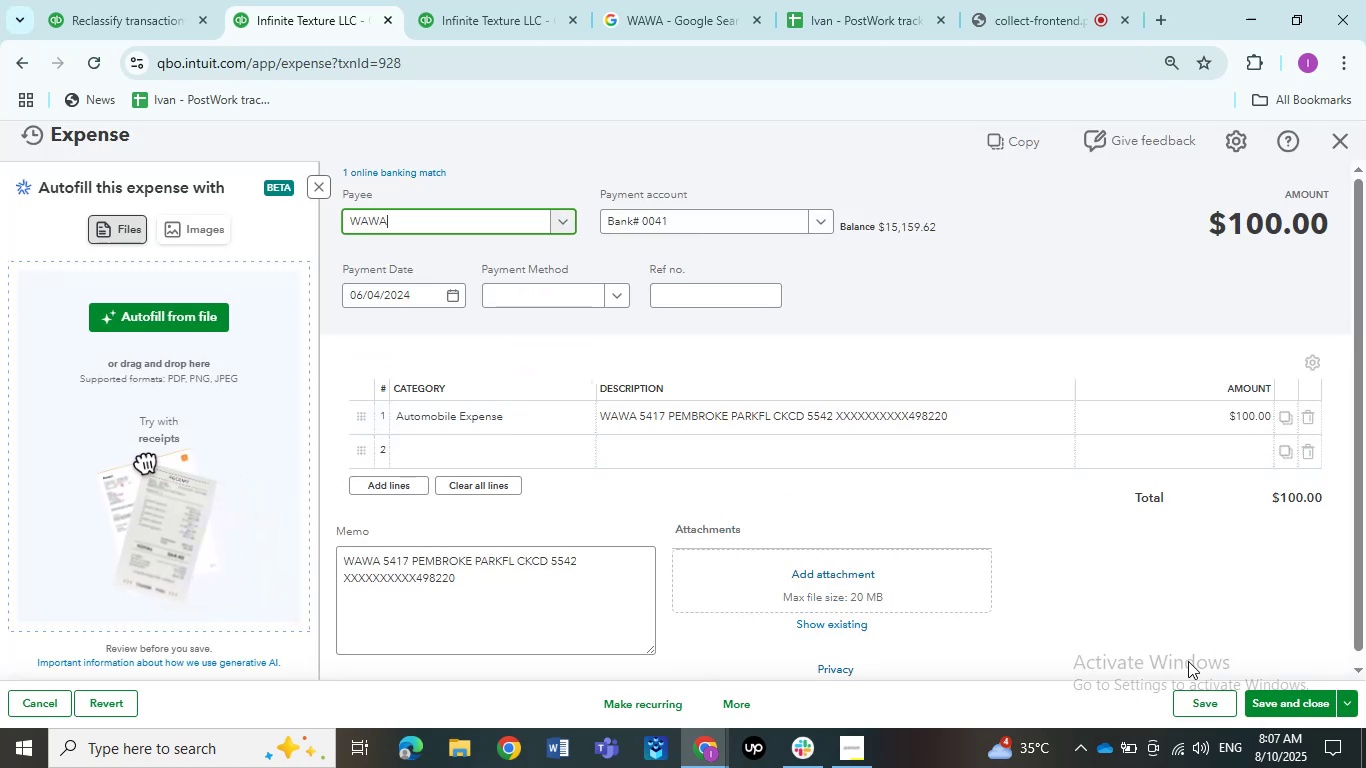 
left_click([1201, 714])
 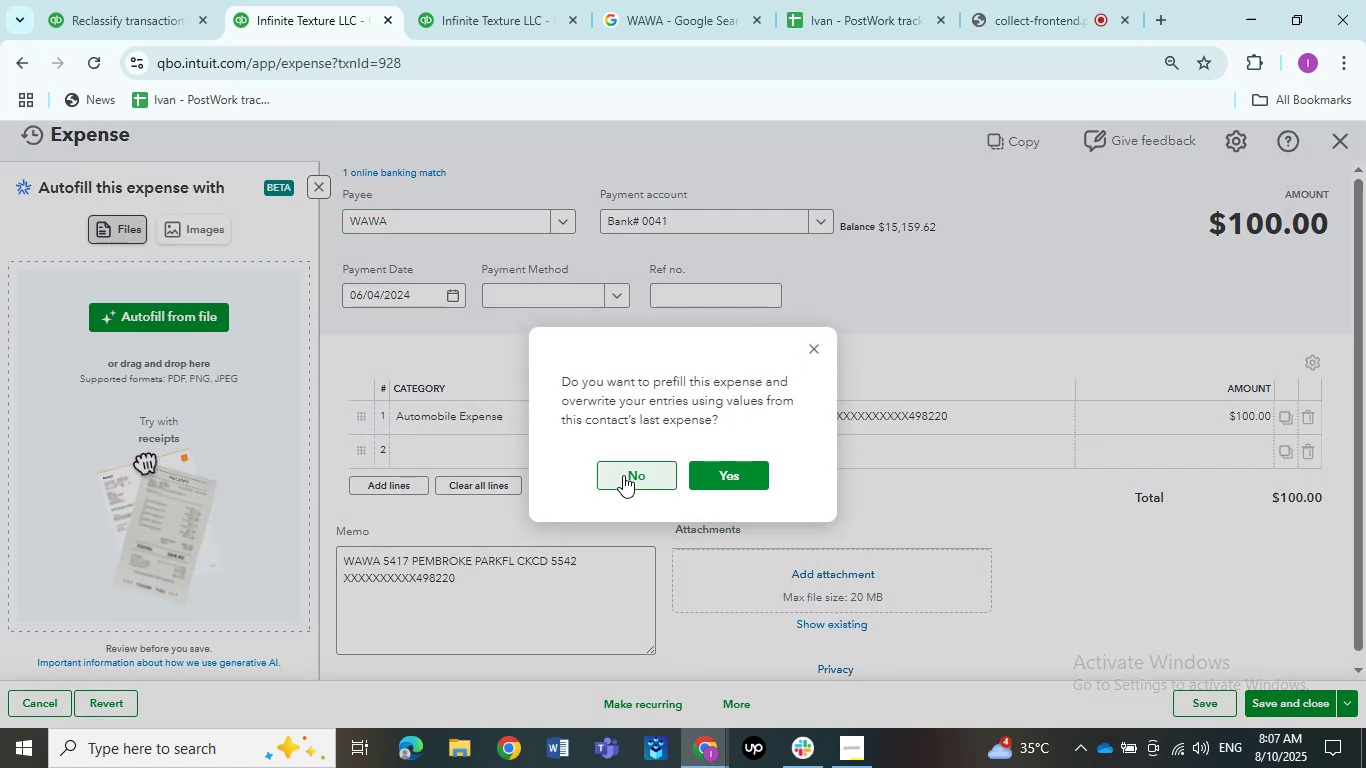 
left_click([630, 480])
 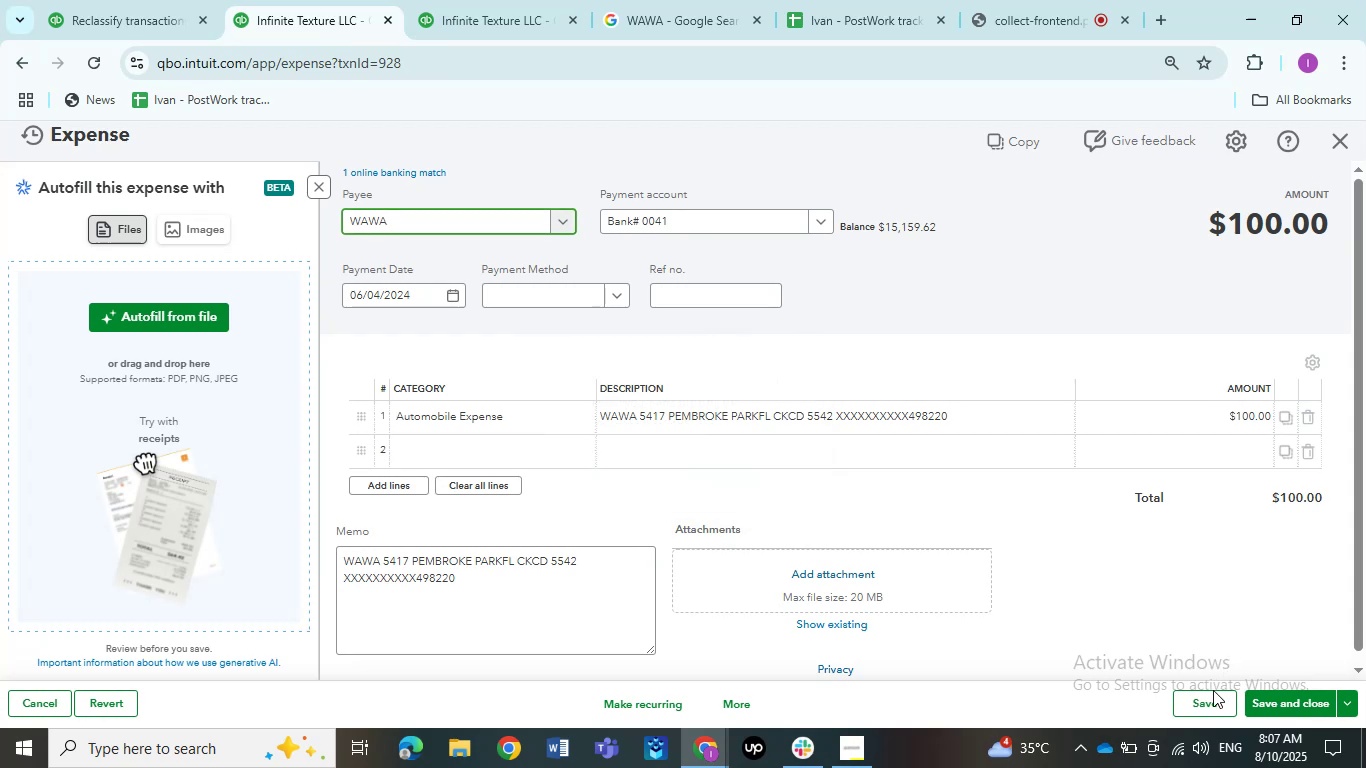 
left_click([1213, 706])
 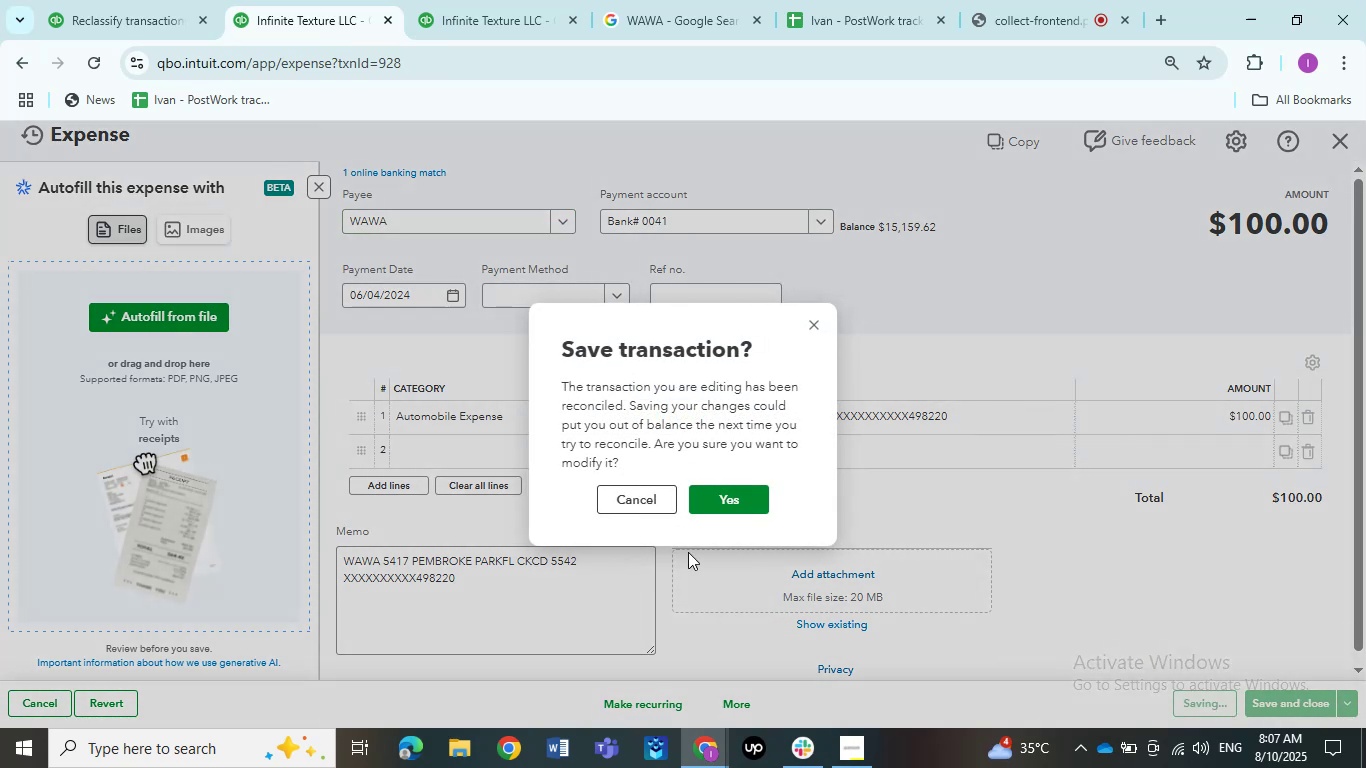 
left_click([723, 484])
 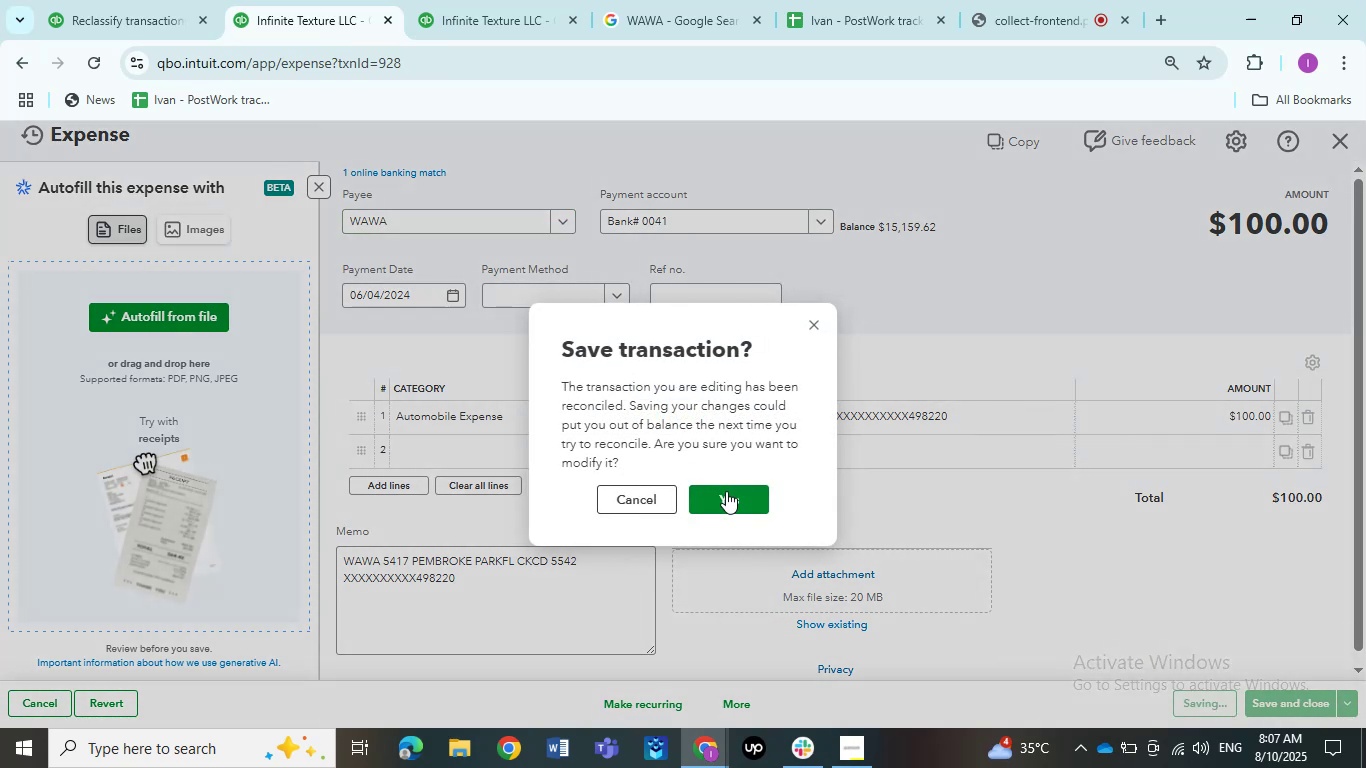 
left_click([729, 497])
 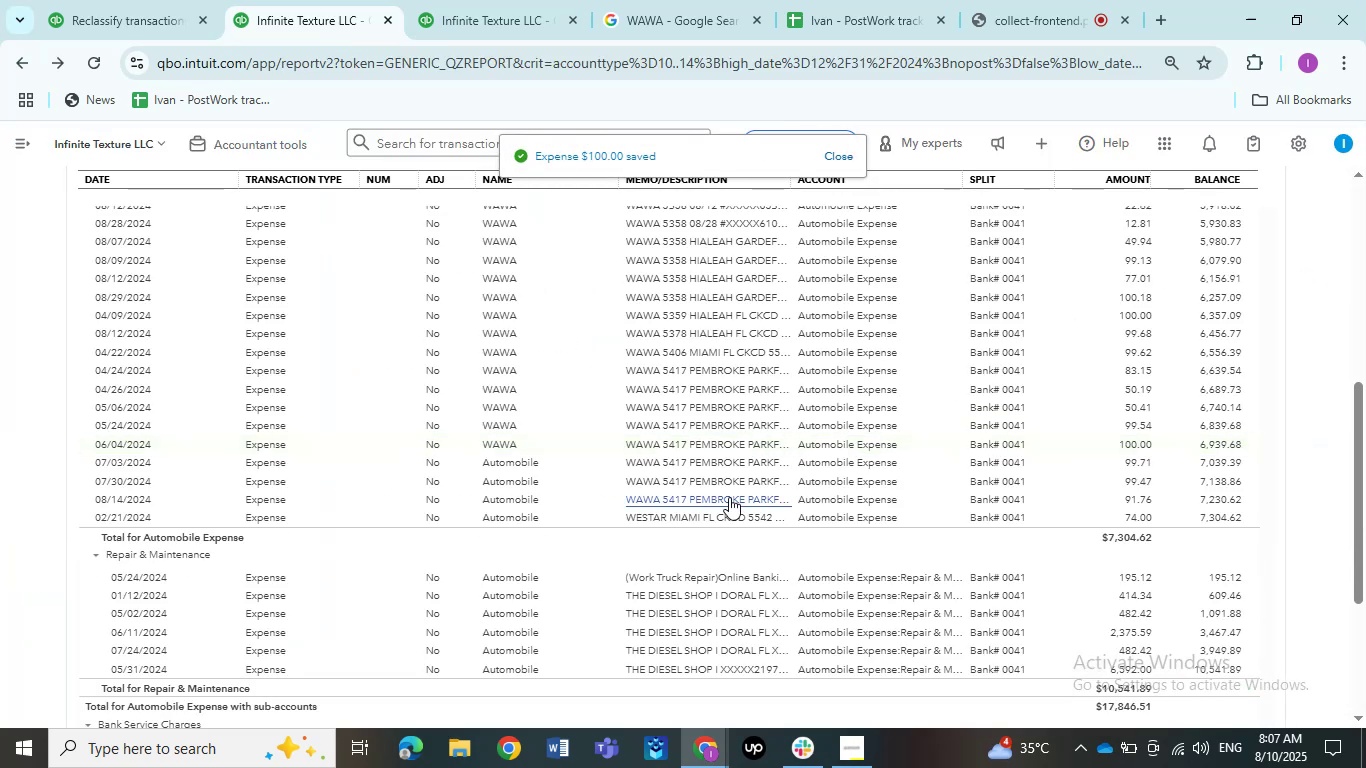 
wait(10.73)
 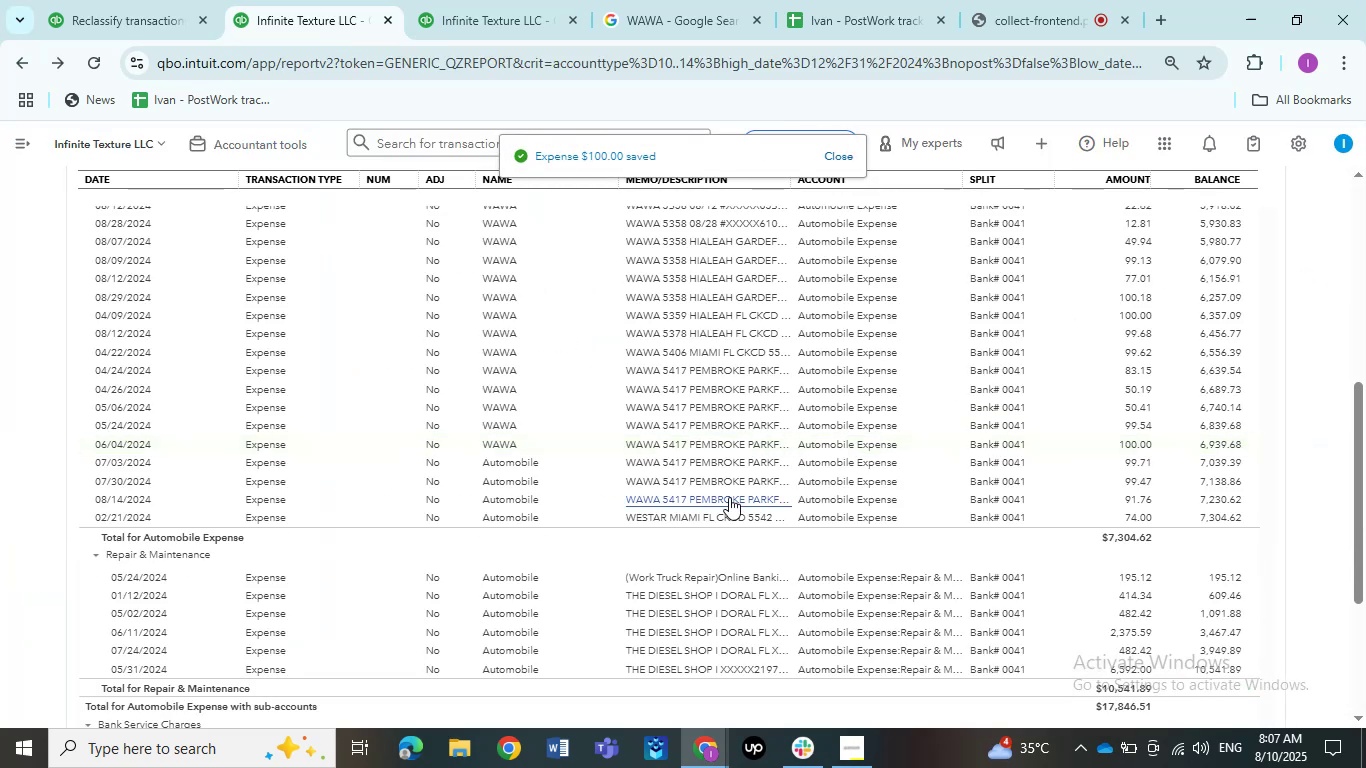 
left_click([738, 463])
 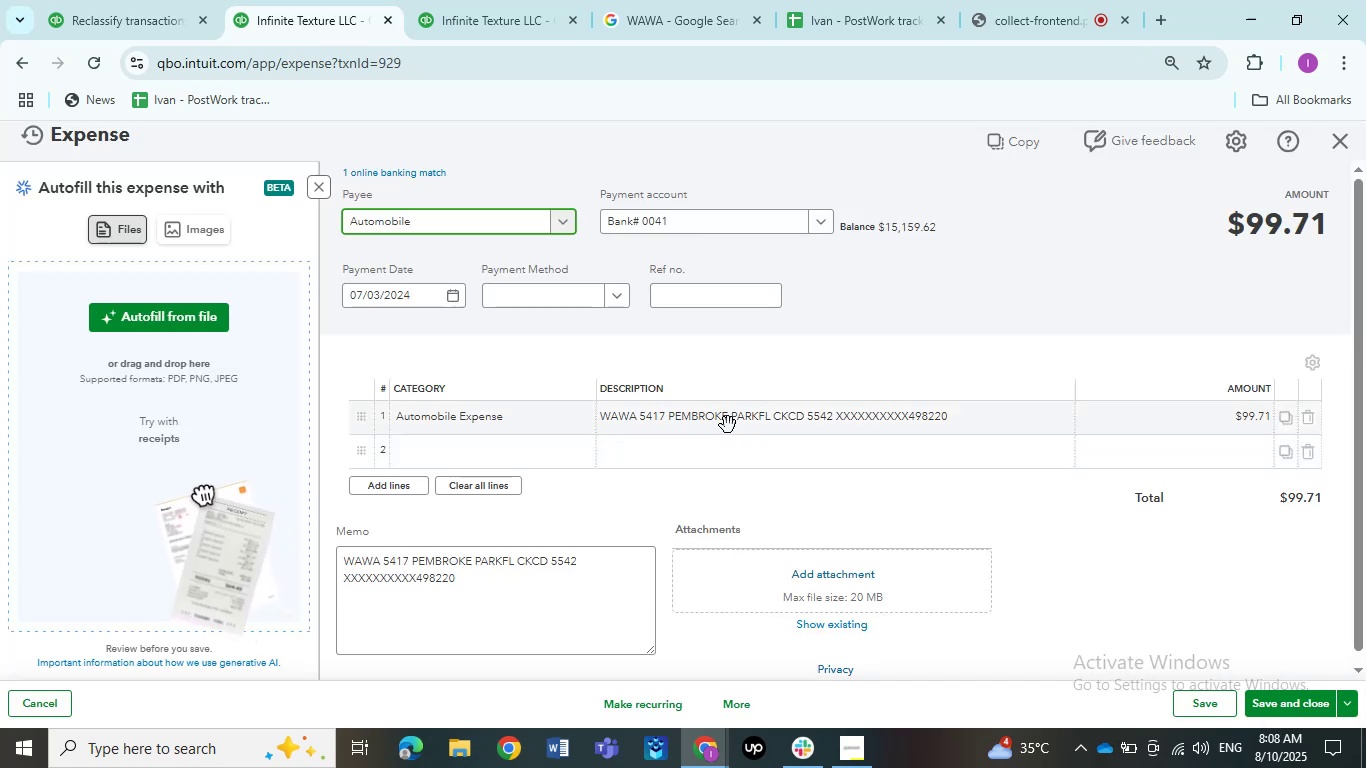 
wait(5.75)
 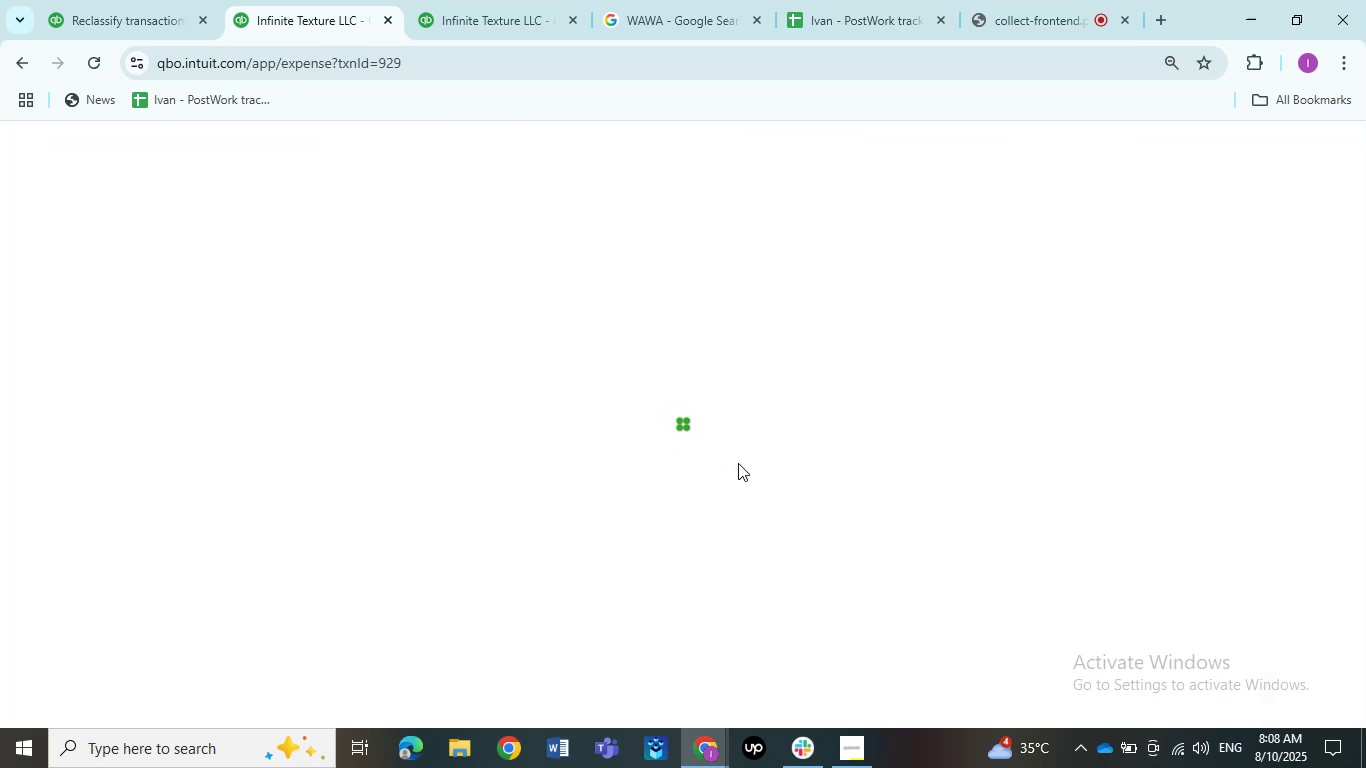 
double_click([424, 220])
 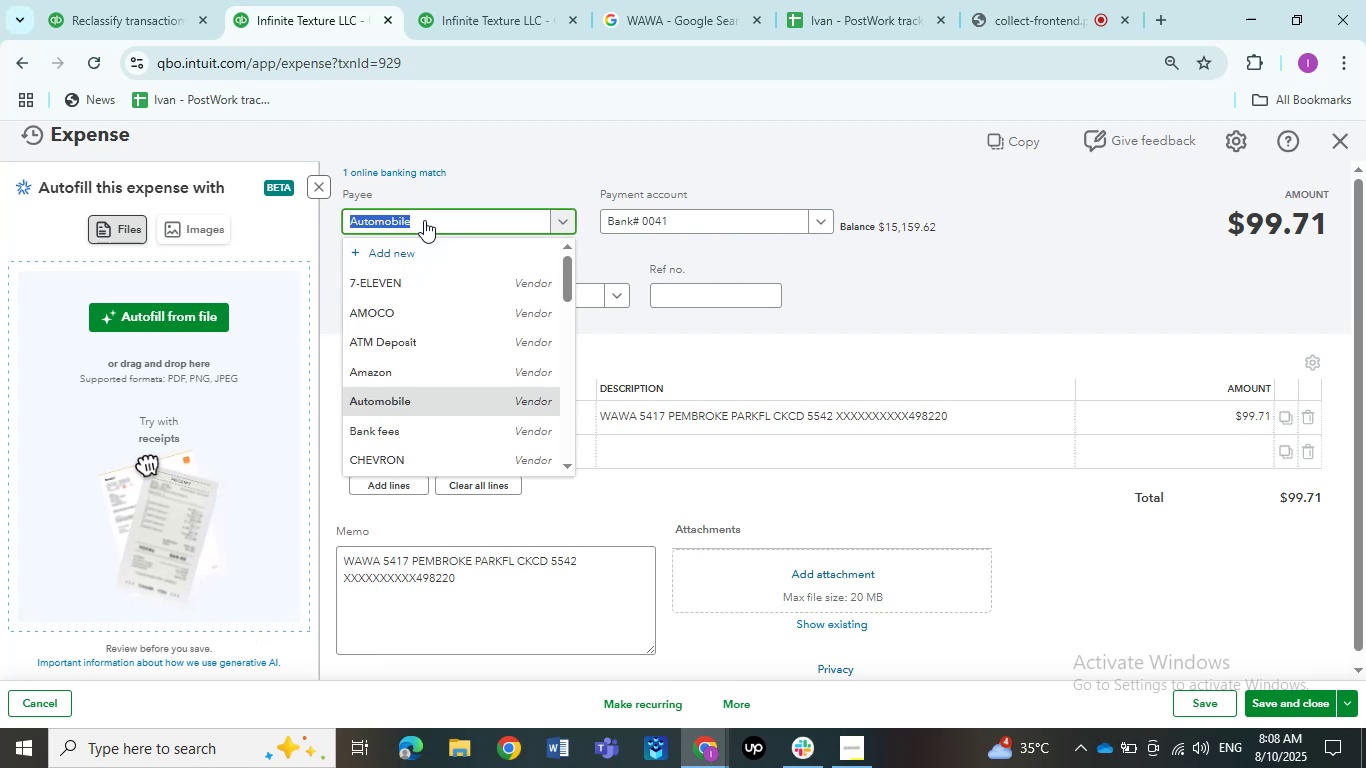 
scroll: coordinate [461, 334], scroll_direction: down, amount: 16.0
 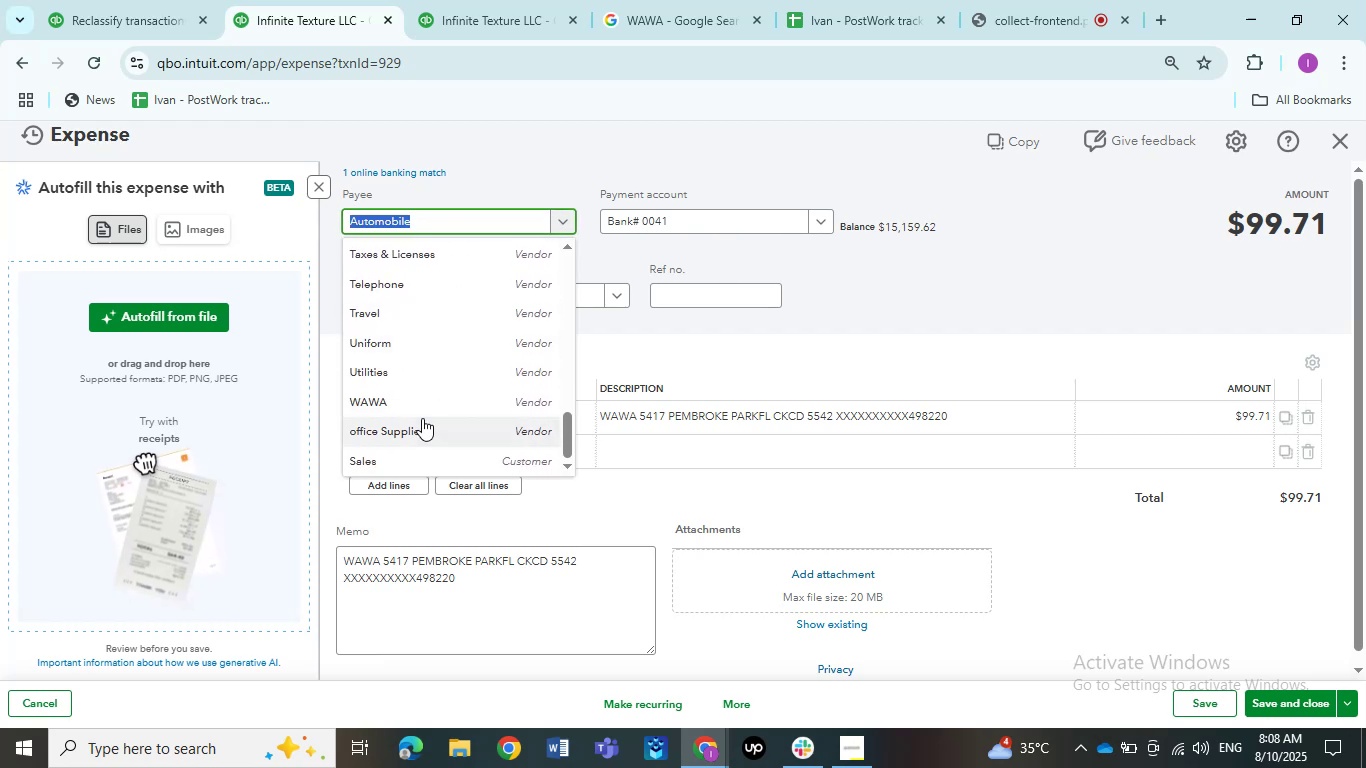 
left_click([417, 396])
 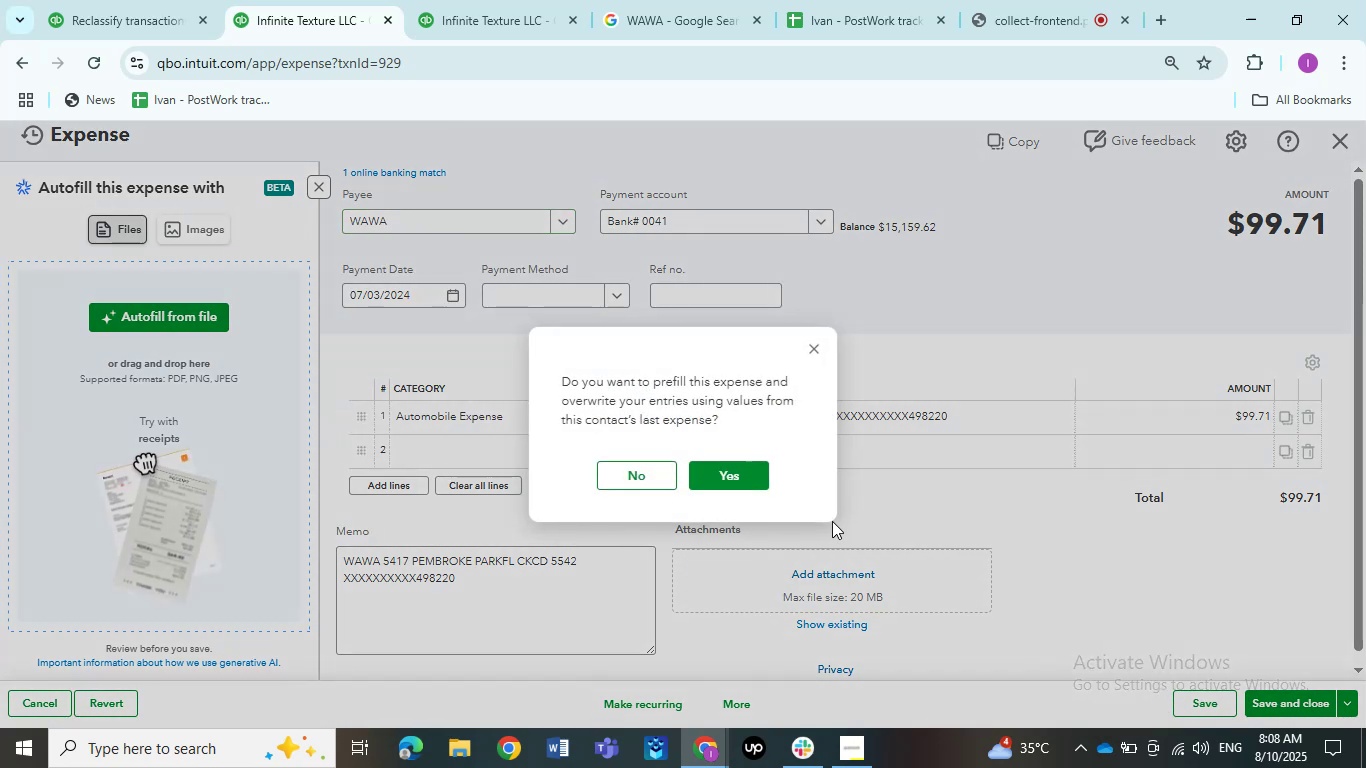 
left_click([630, 471])
 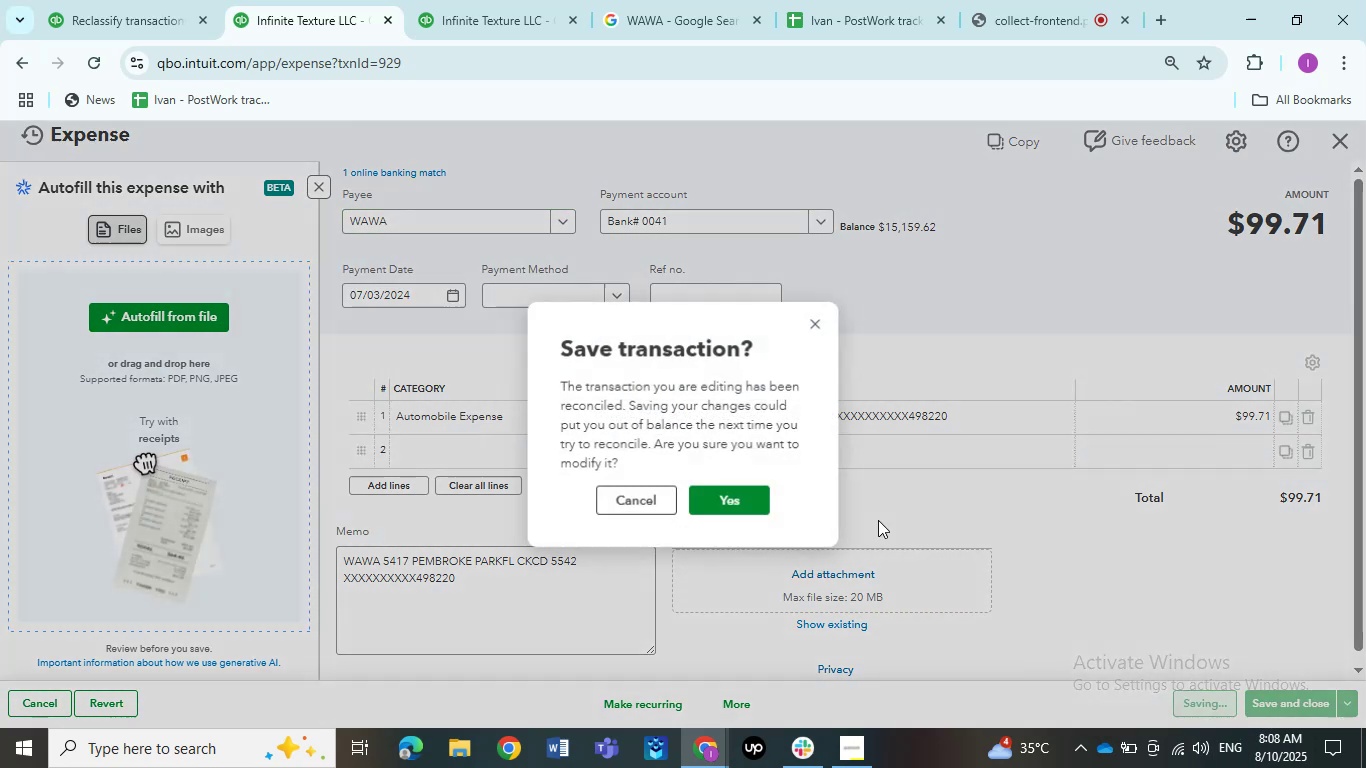 
left_click([742, 504])
 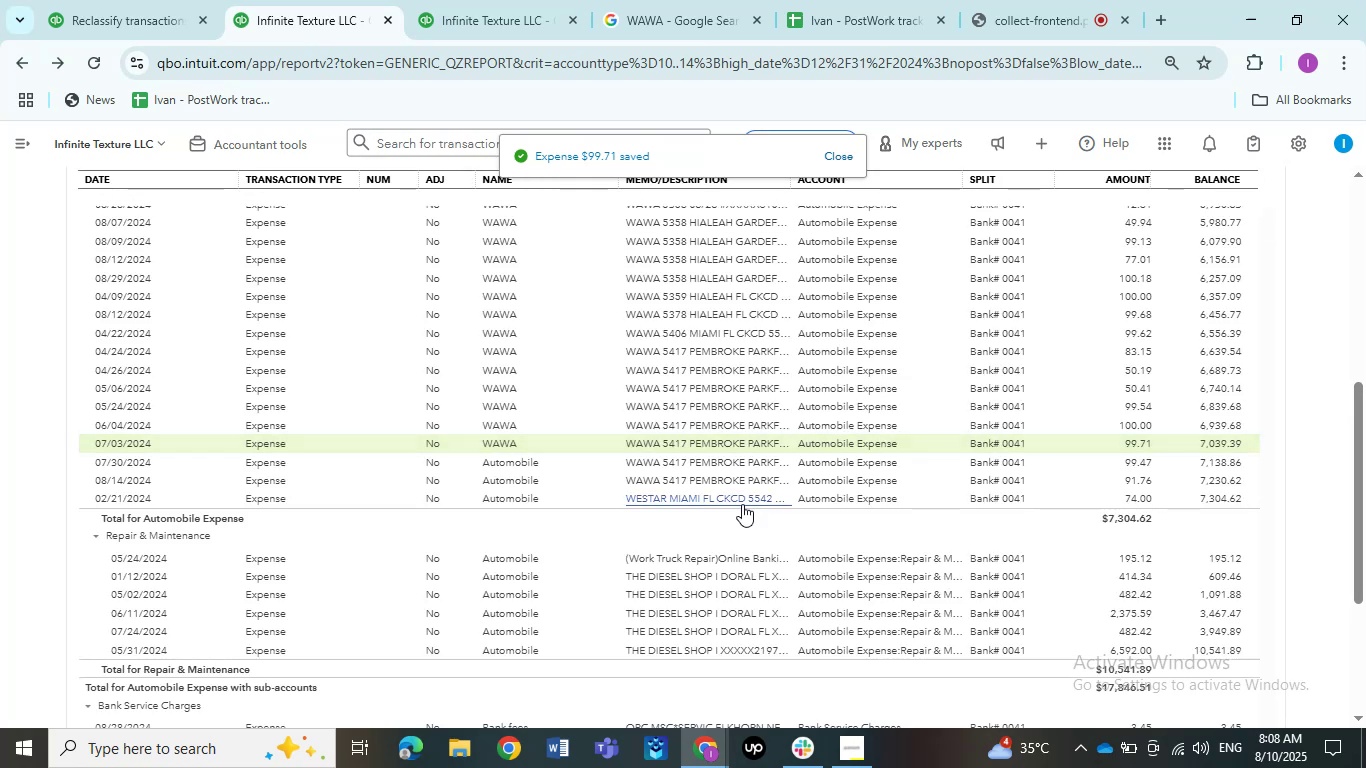 
wait(10.57)
 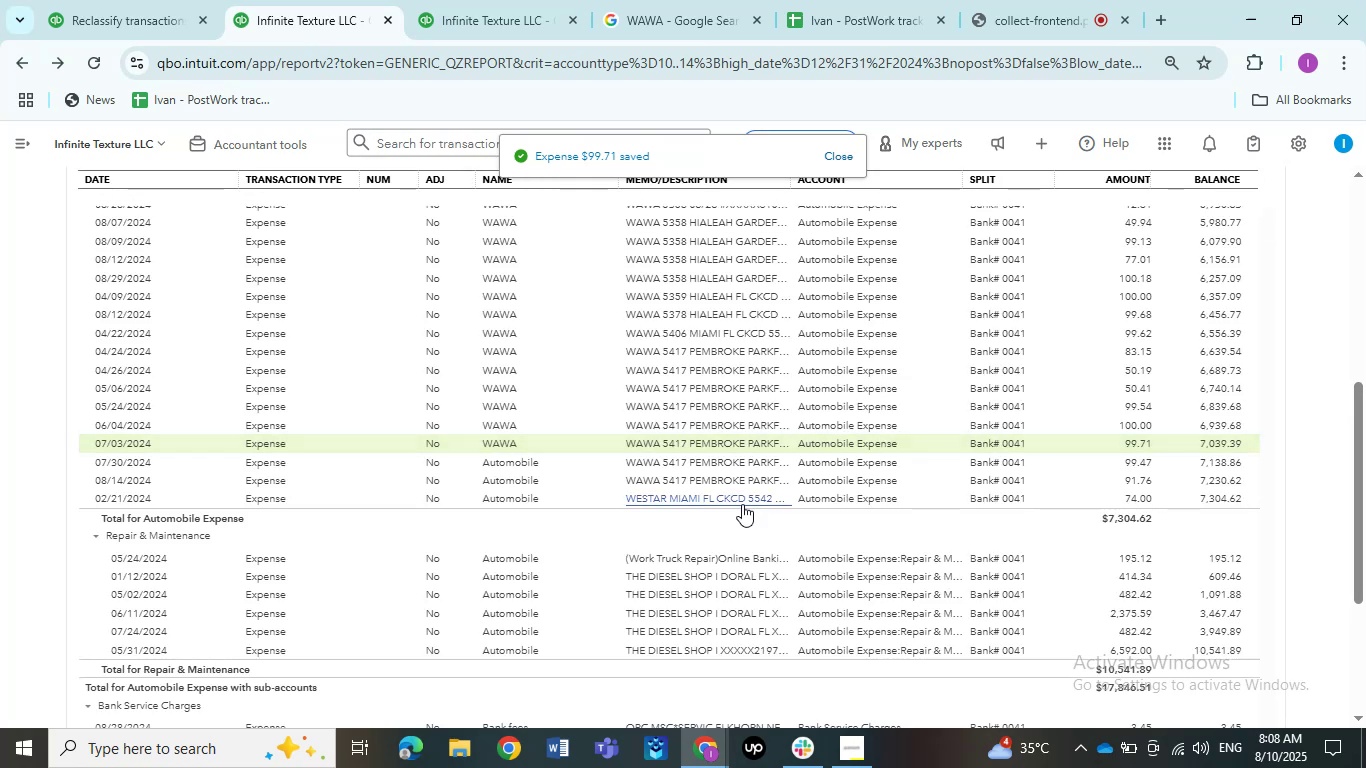 
left_click([733, 460])
 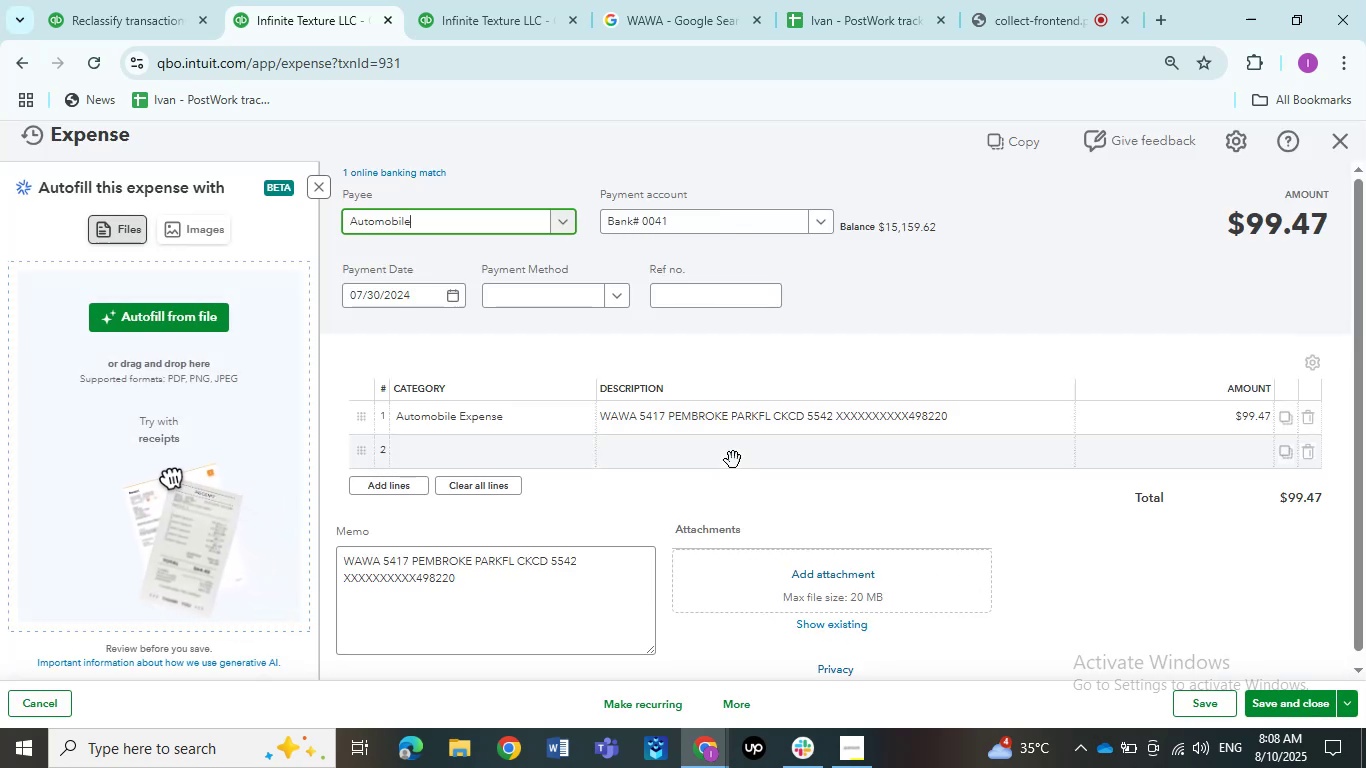 
wait(6.51)
 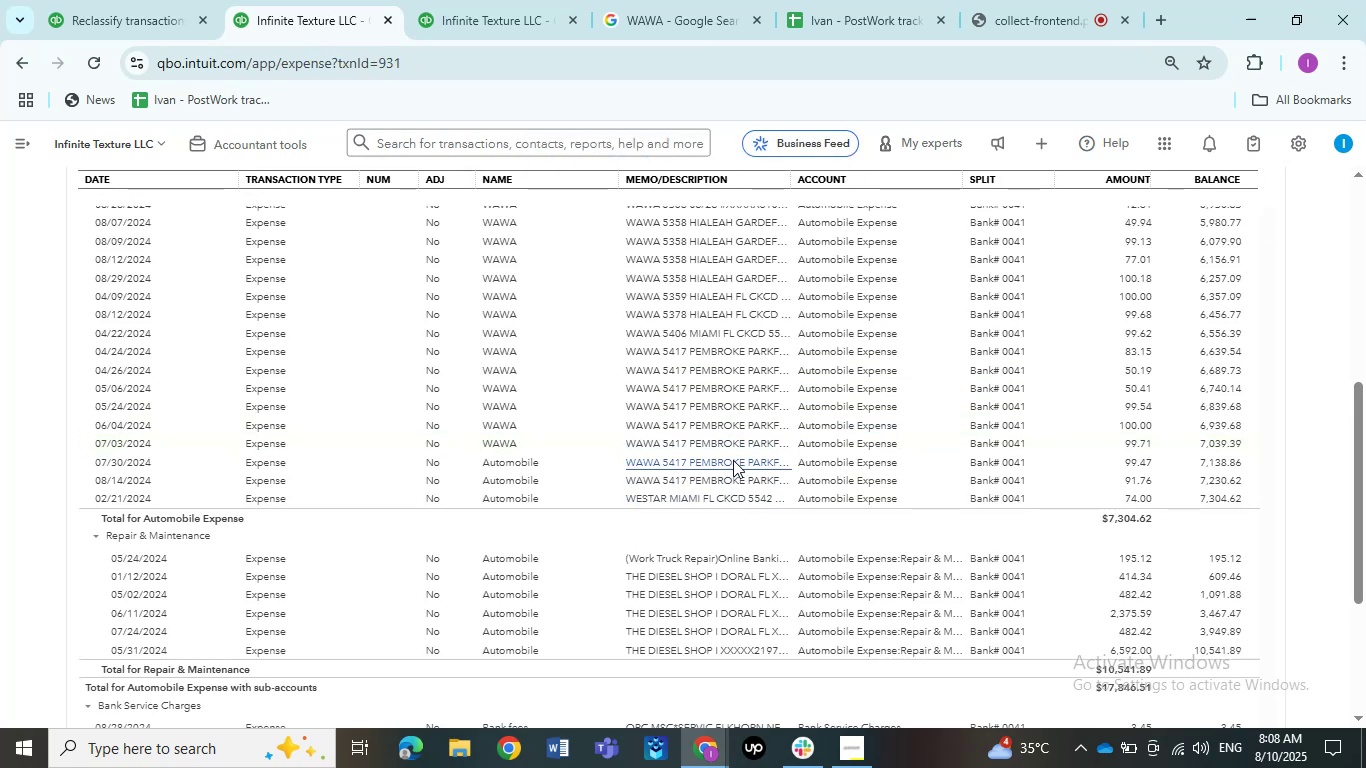 
left_click([466, 220])
 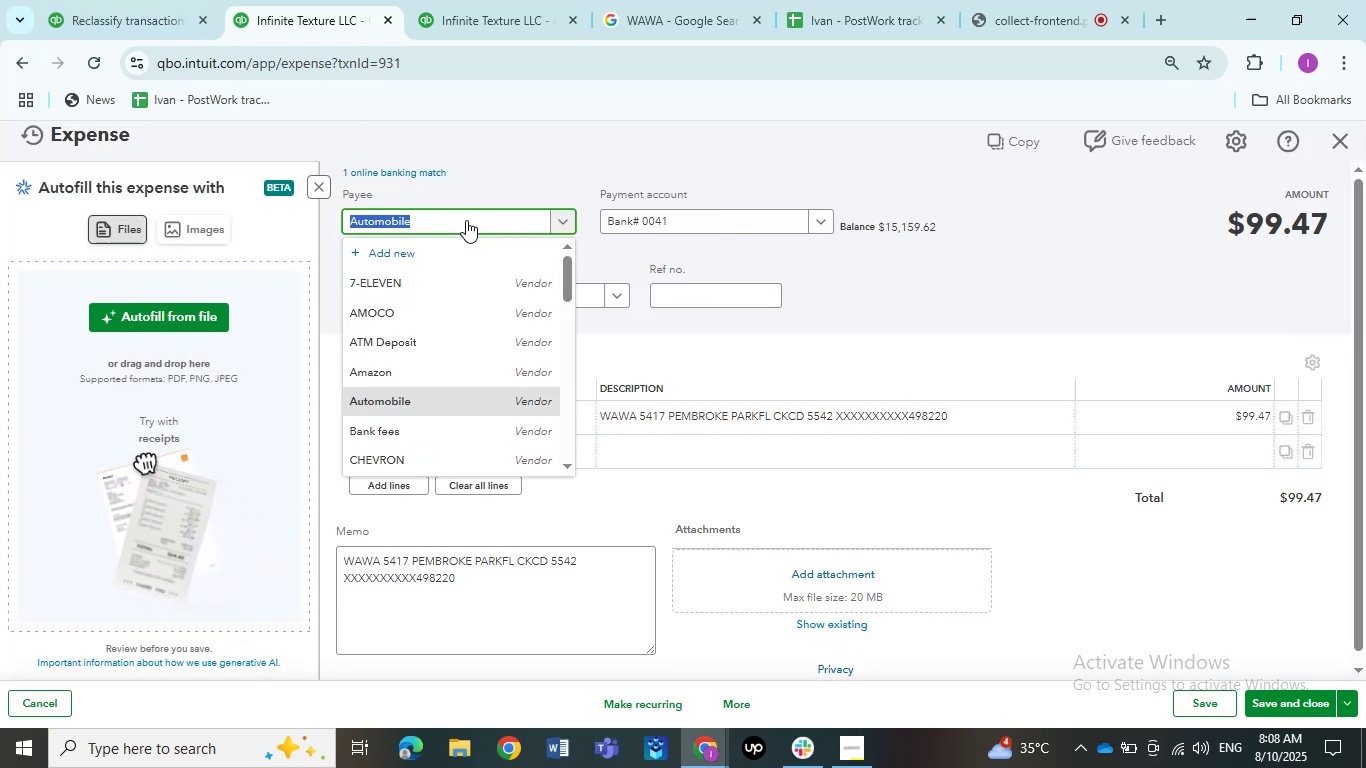 
scroll: coordinate [446, 432], scroll_direction: down, amount: 14.0
 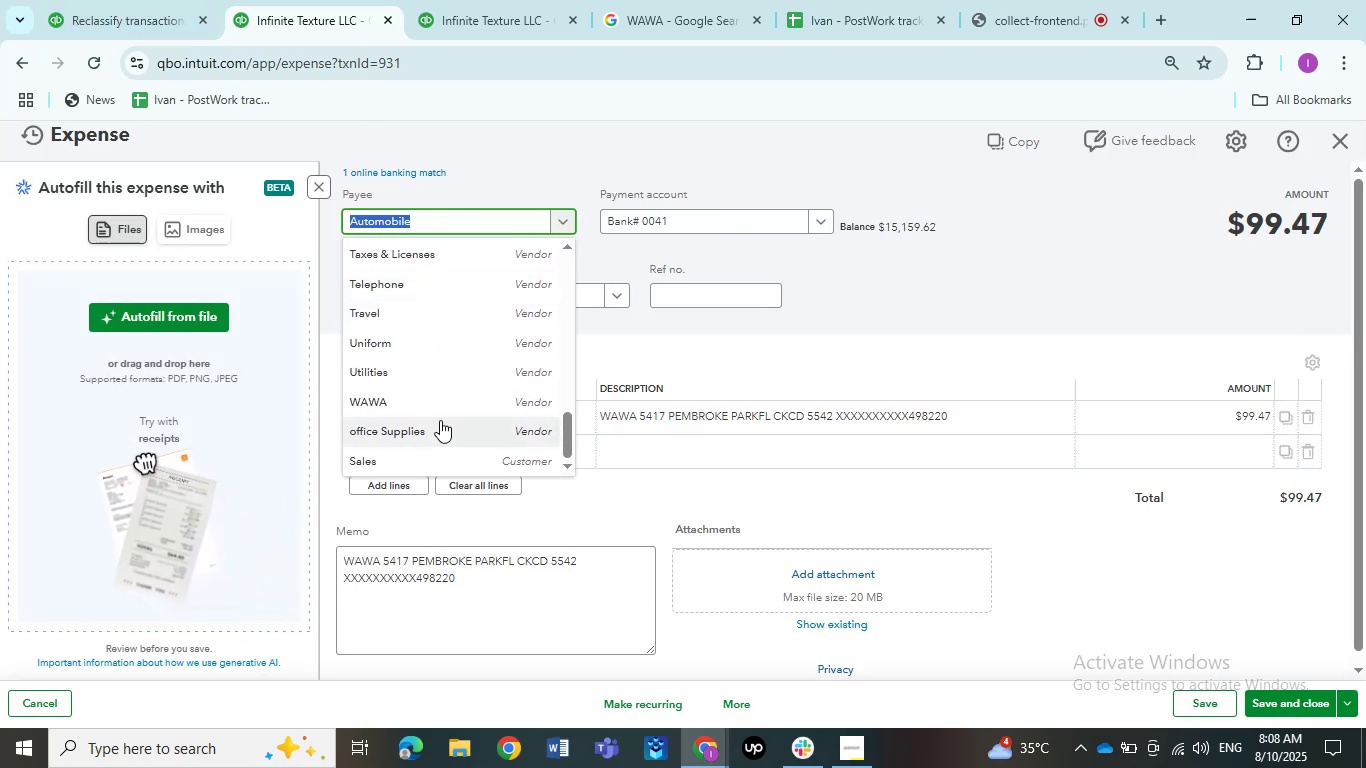 
left_click([434, 411])
 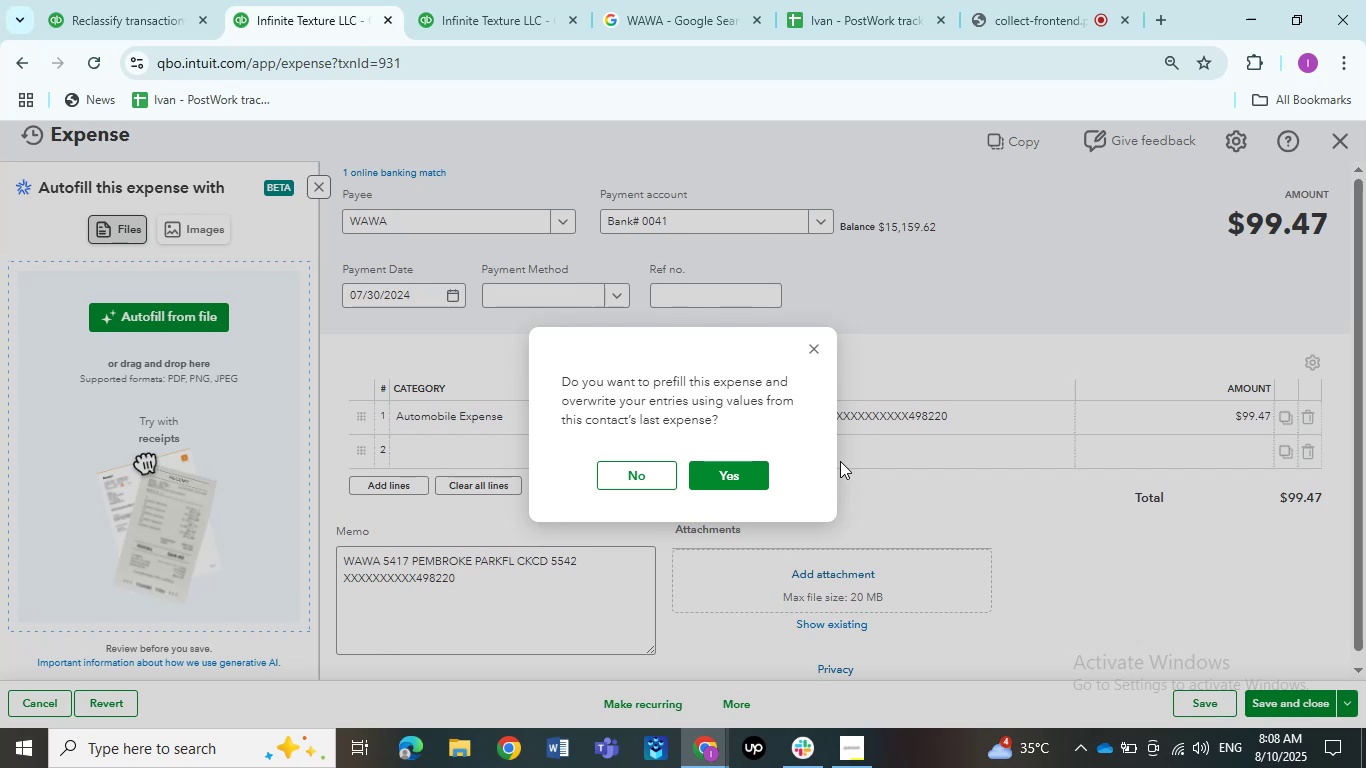 
wait(5.13)
 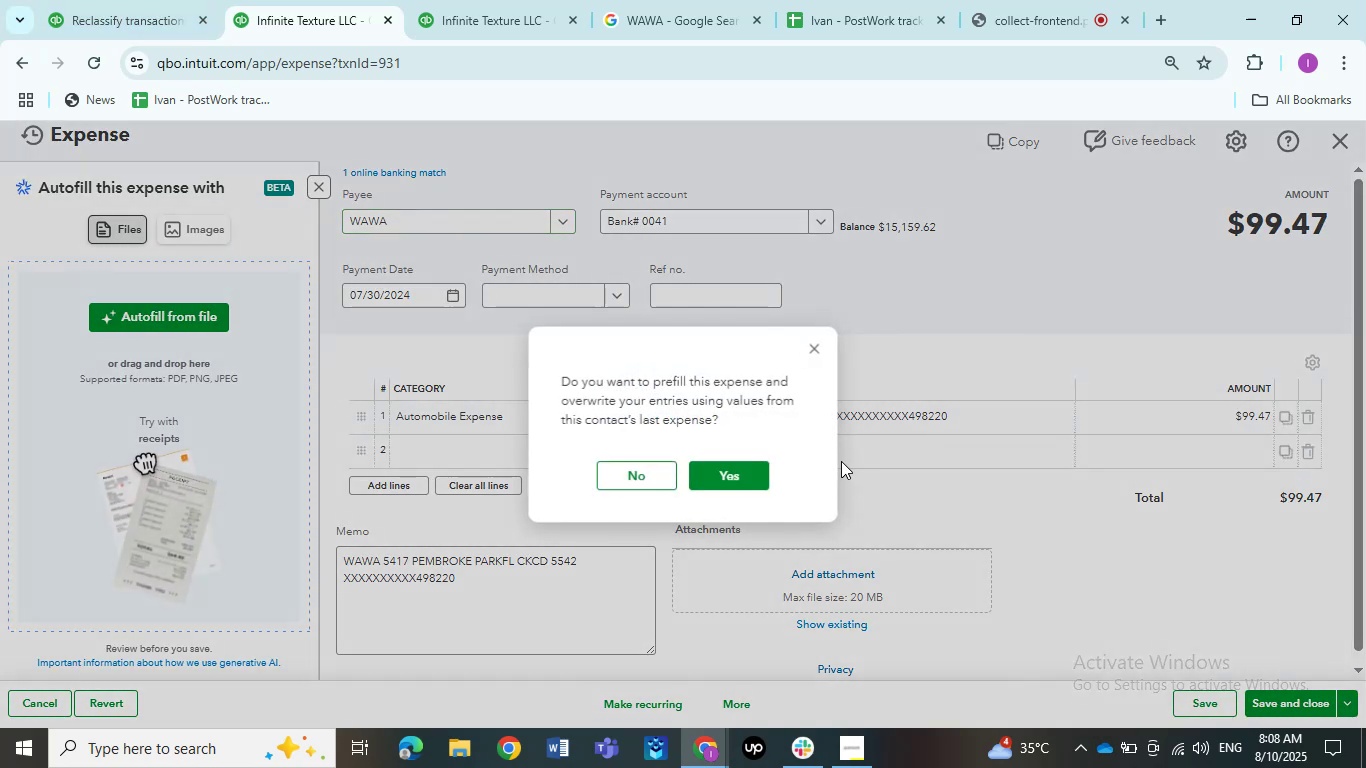 
left_click([620, 468])
 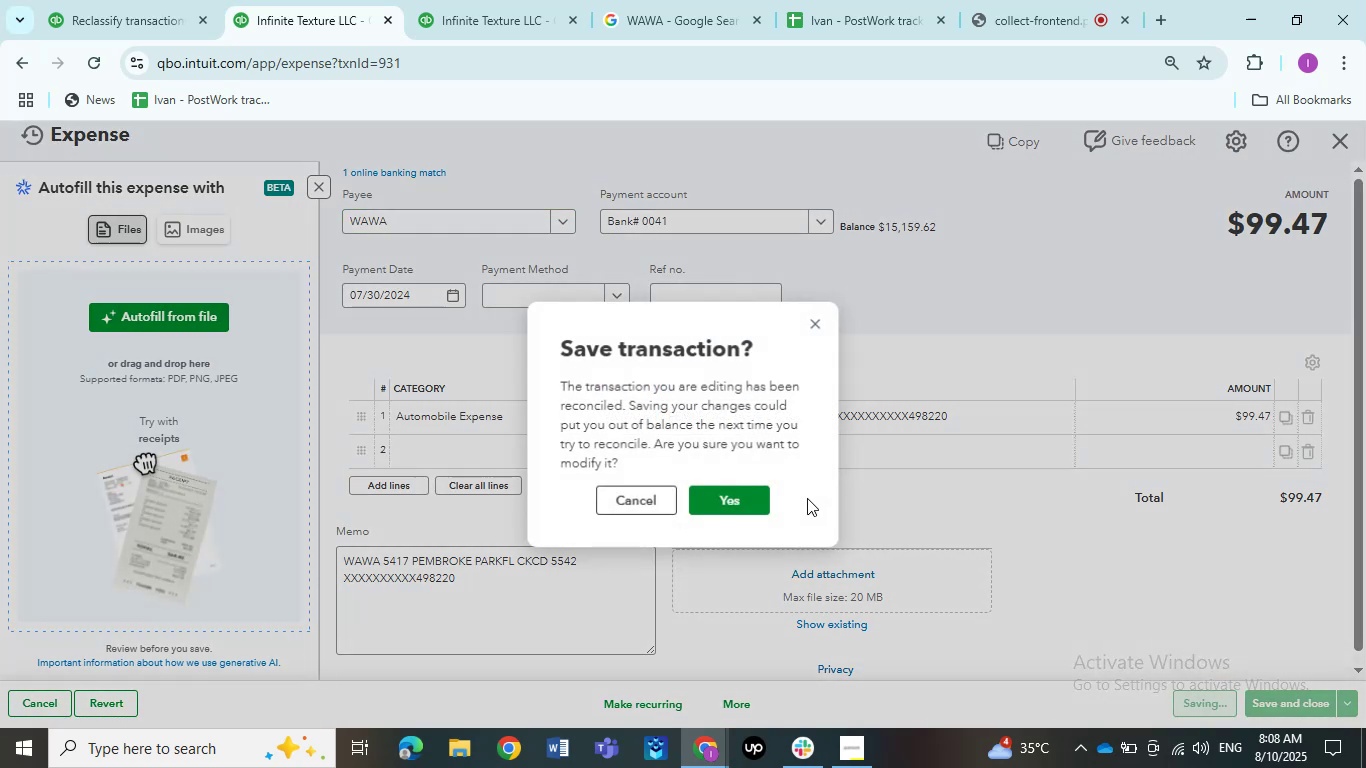 
left_click([739, 487])
 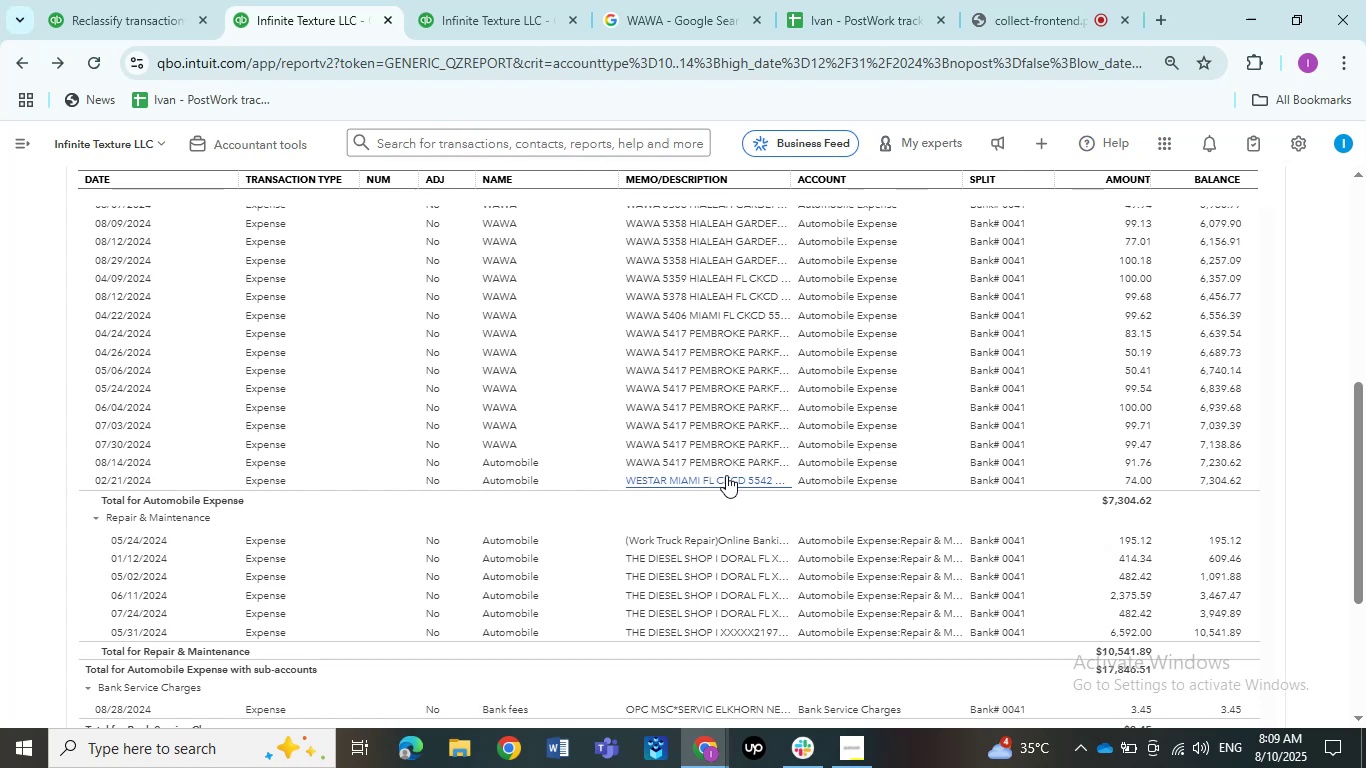 
wait(23.62)
 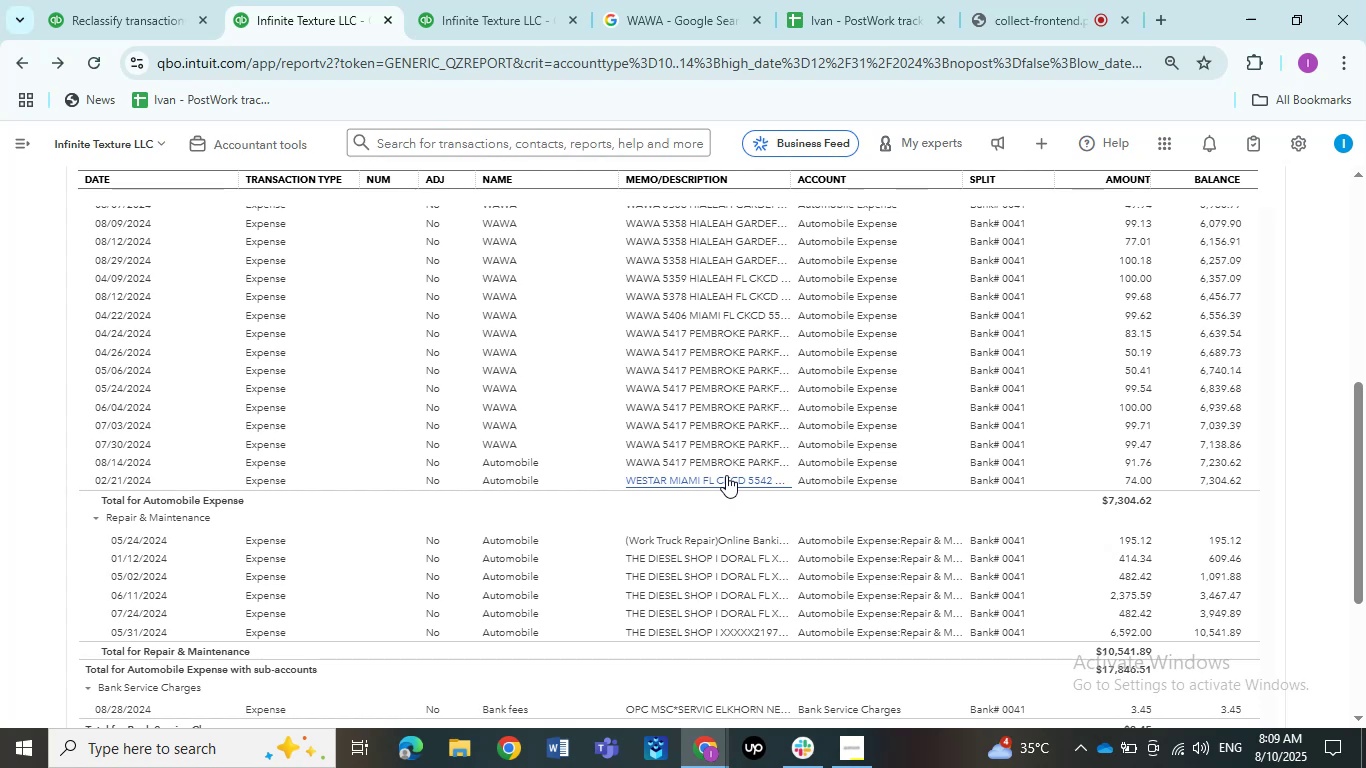 
left_click([837, 0])
 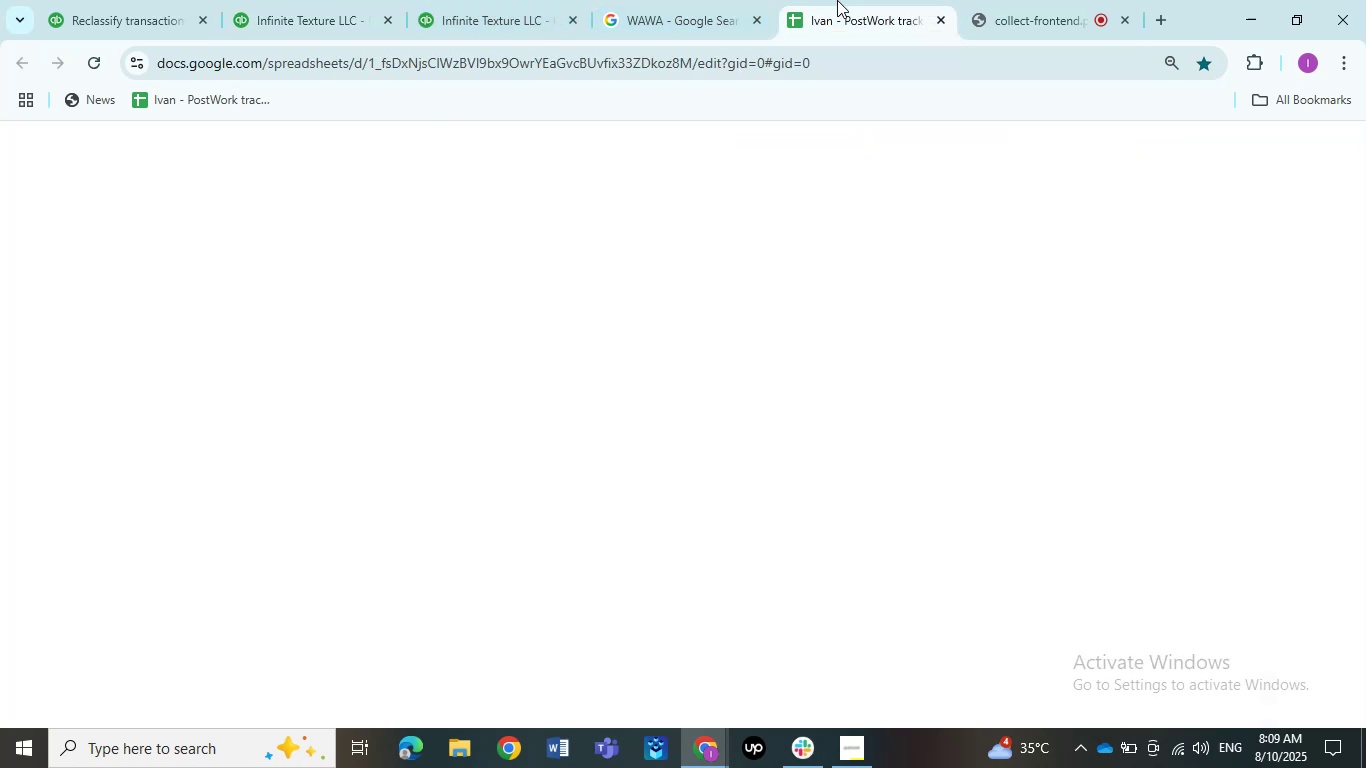 